 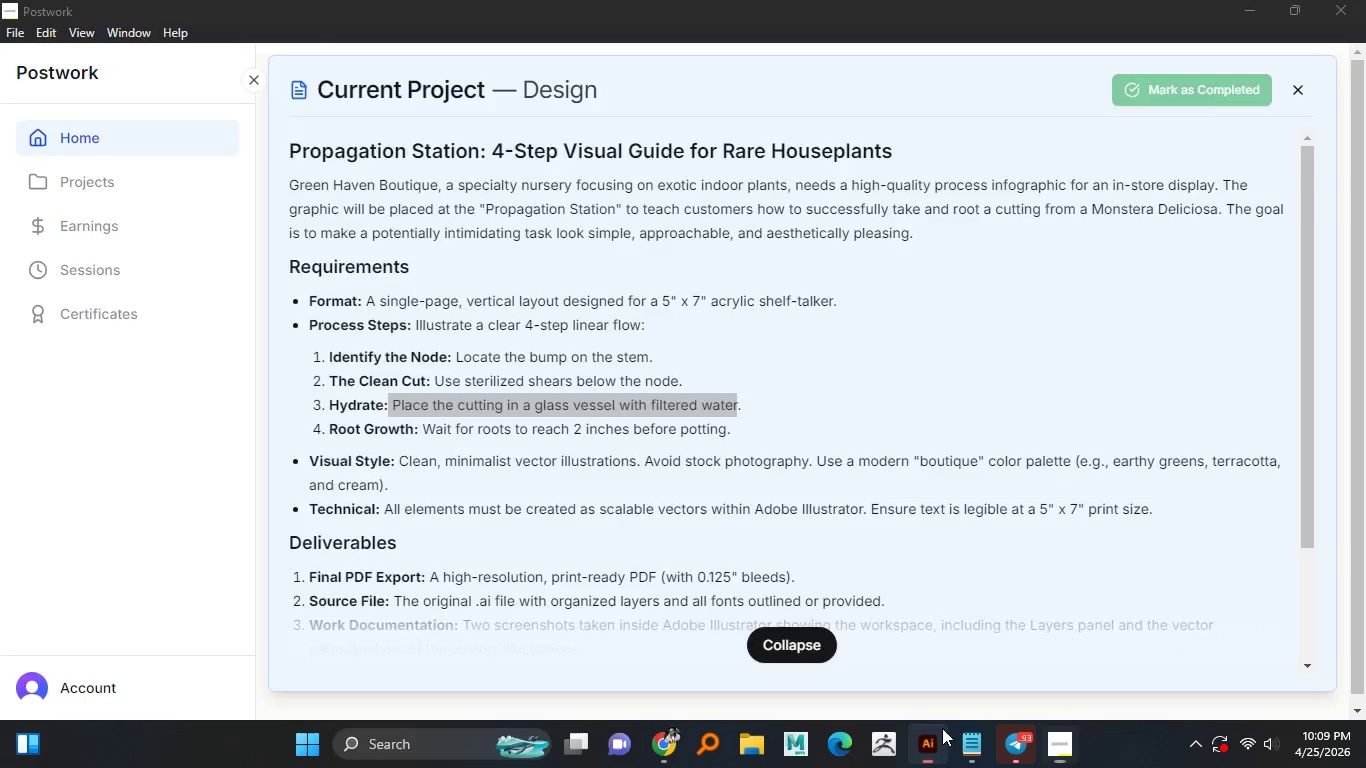 
scroll: coordinate [655, 526], scroll_direction: up, amount: 2.0
 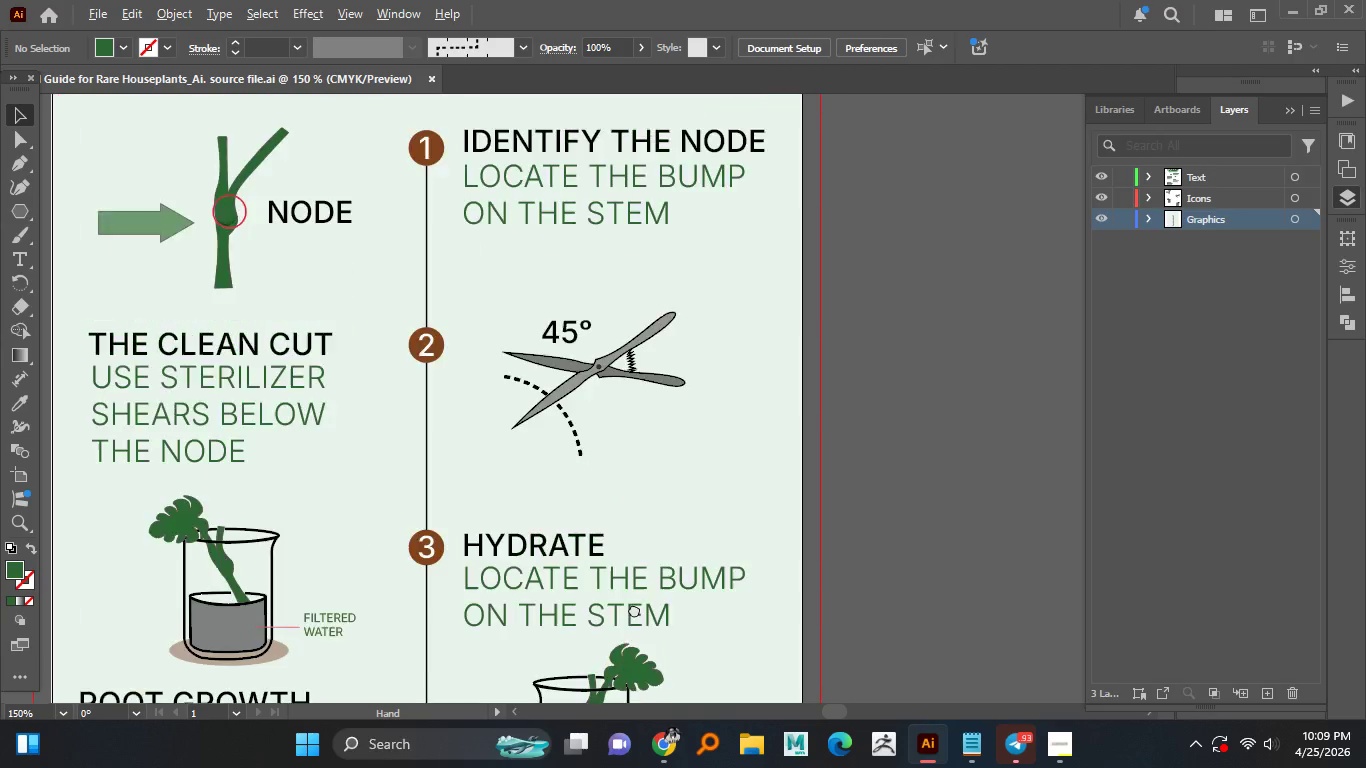 
hold_key(key=AltLeft, duration=0.45)
 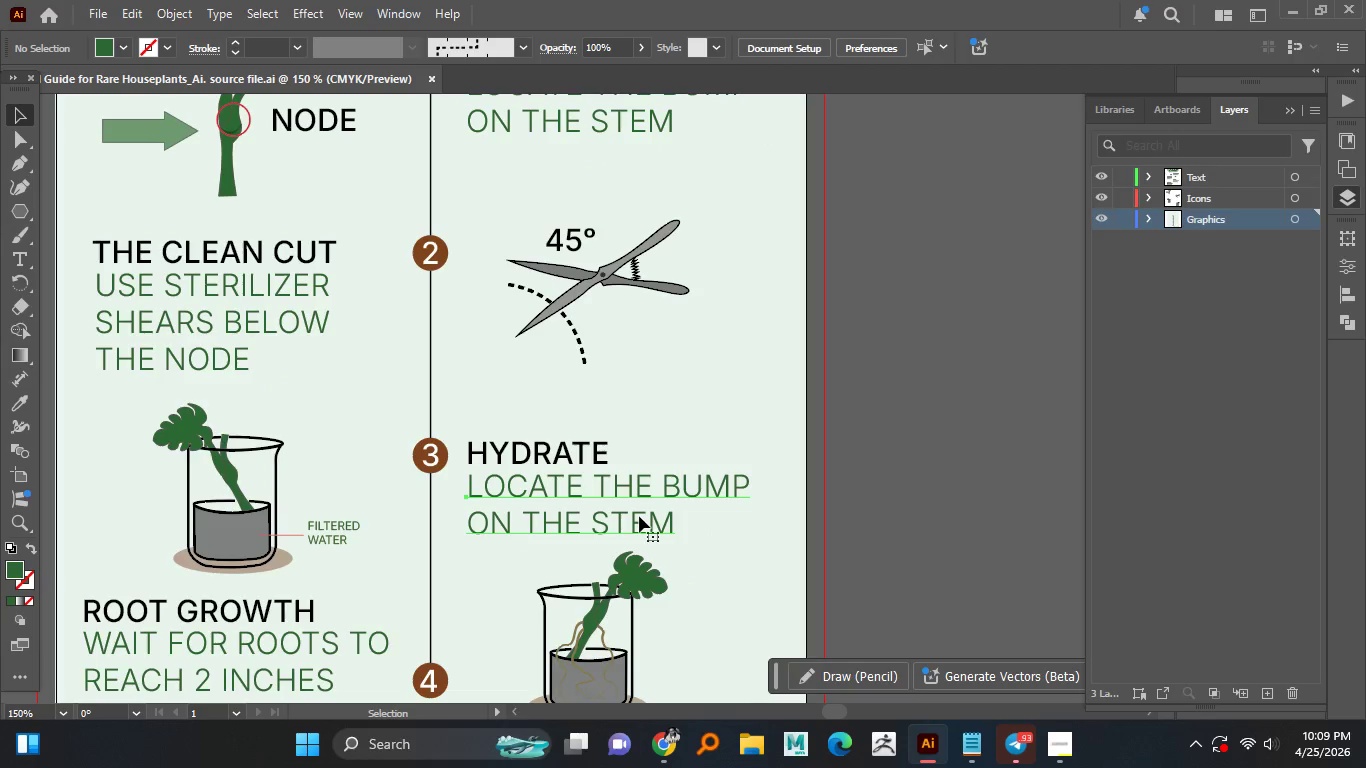 
double_click([639, 516])
 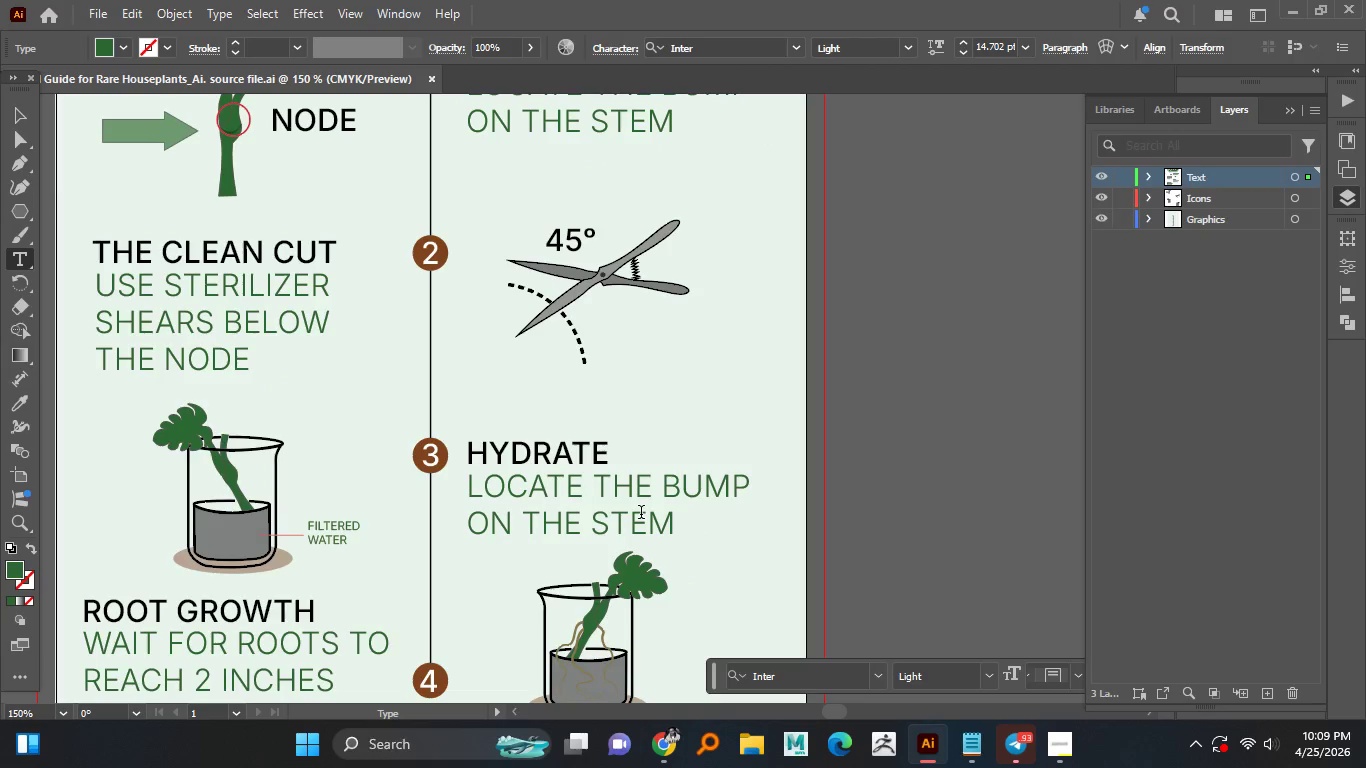 
key(Control+A)
 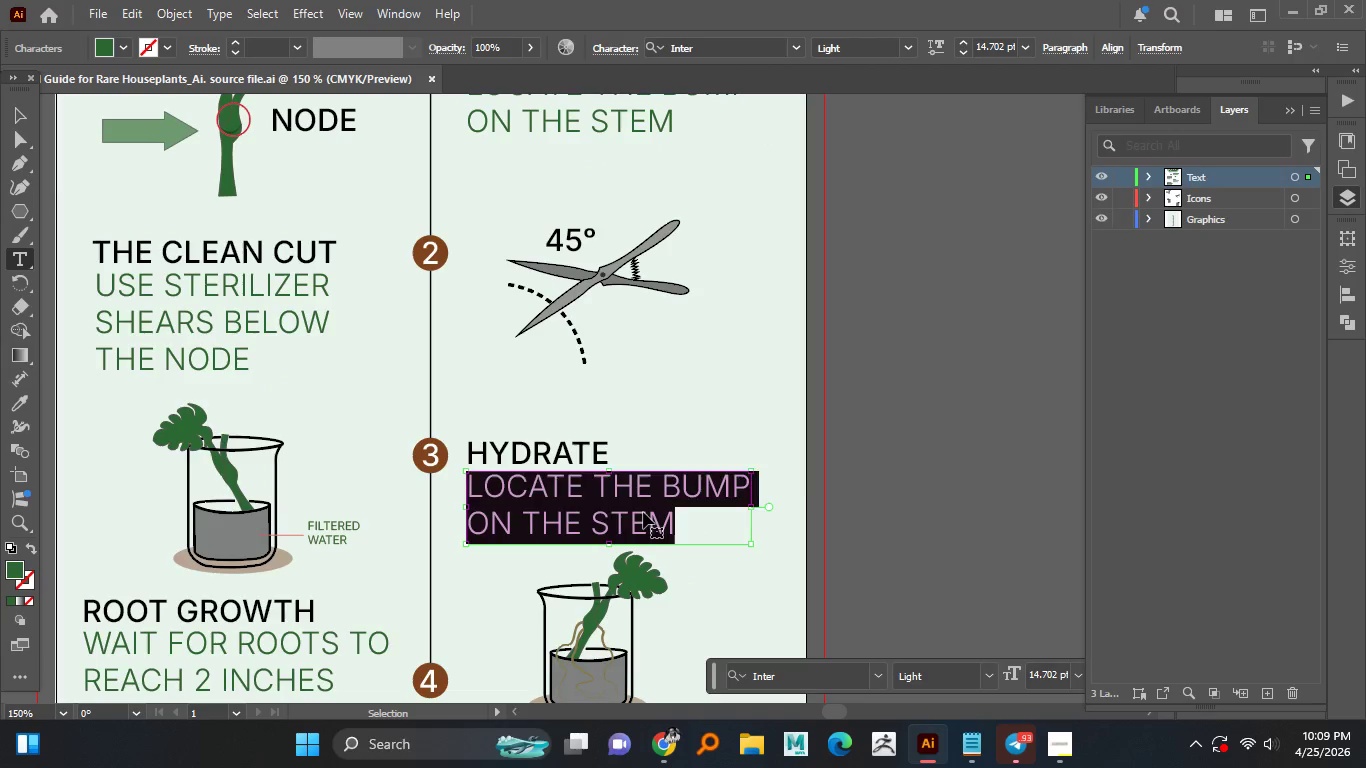 
key(Control+V)
 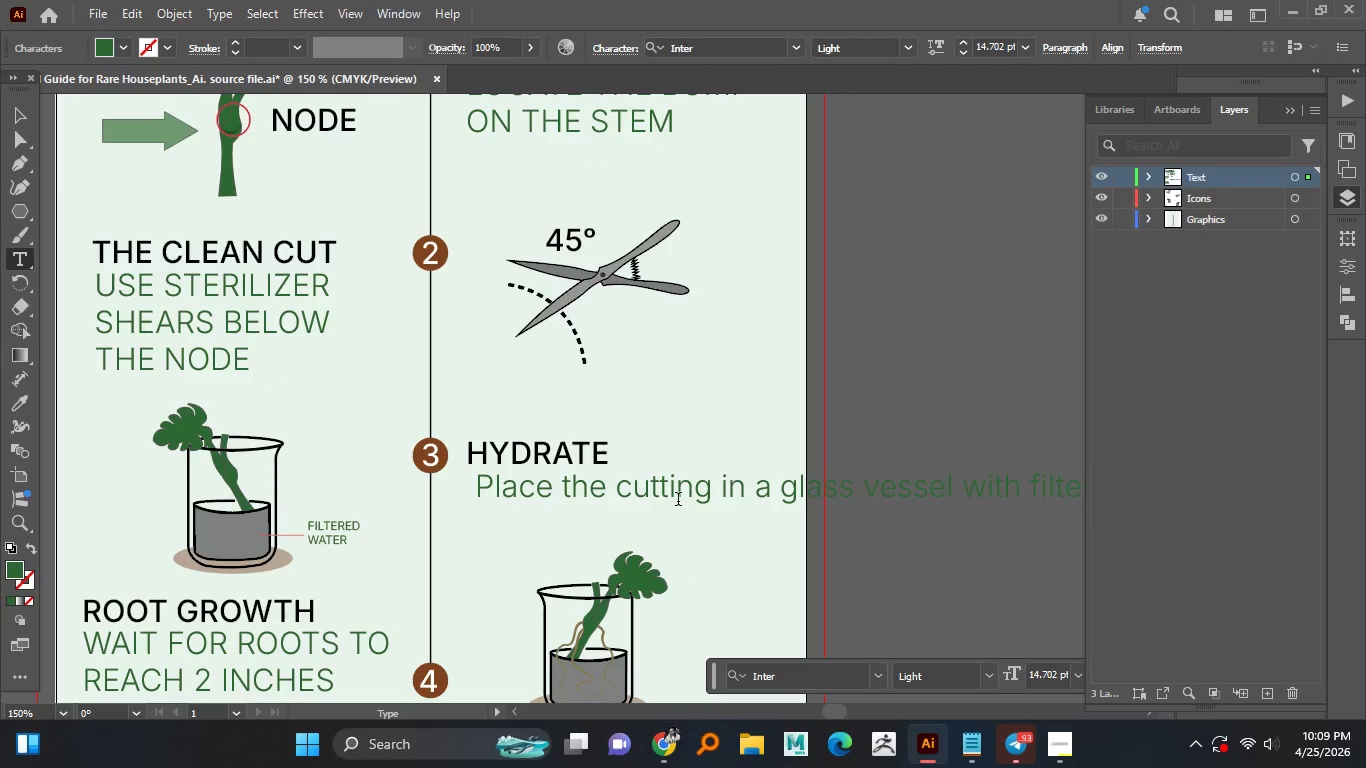 
key(Control+A)
 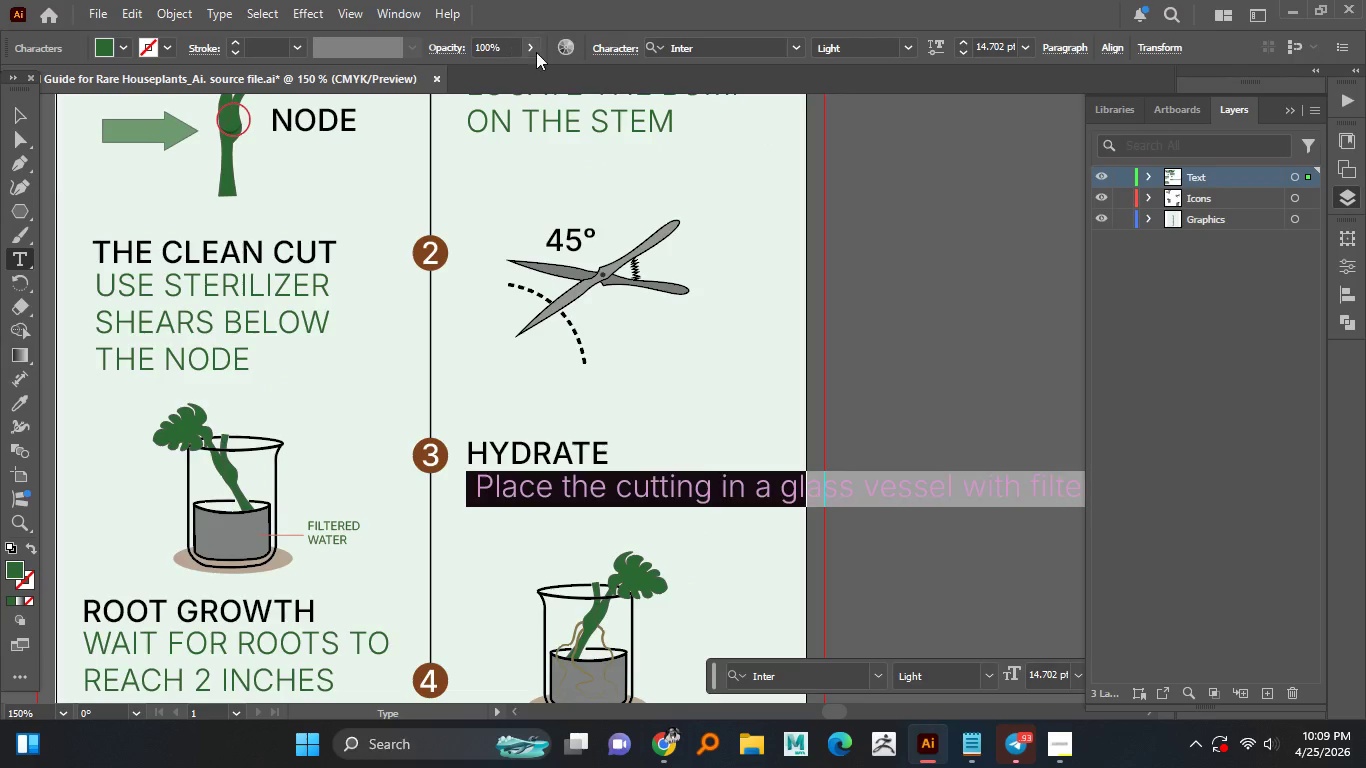 
left_click([600, 44])
 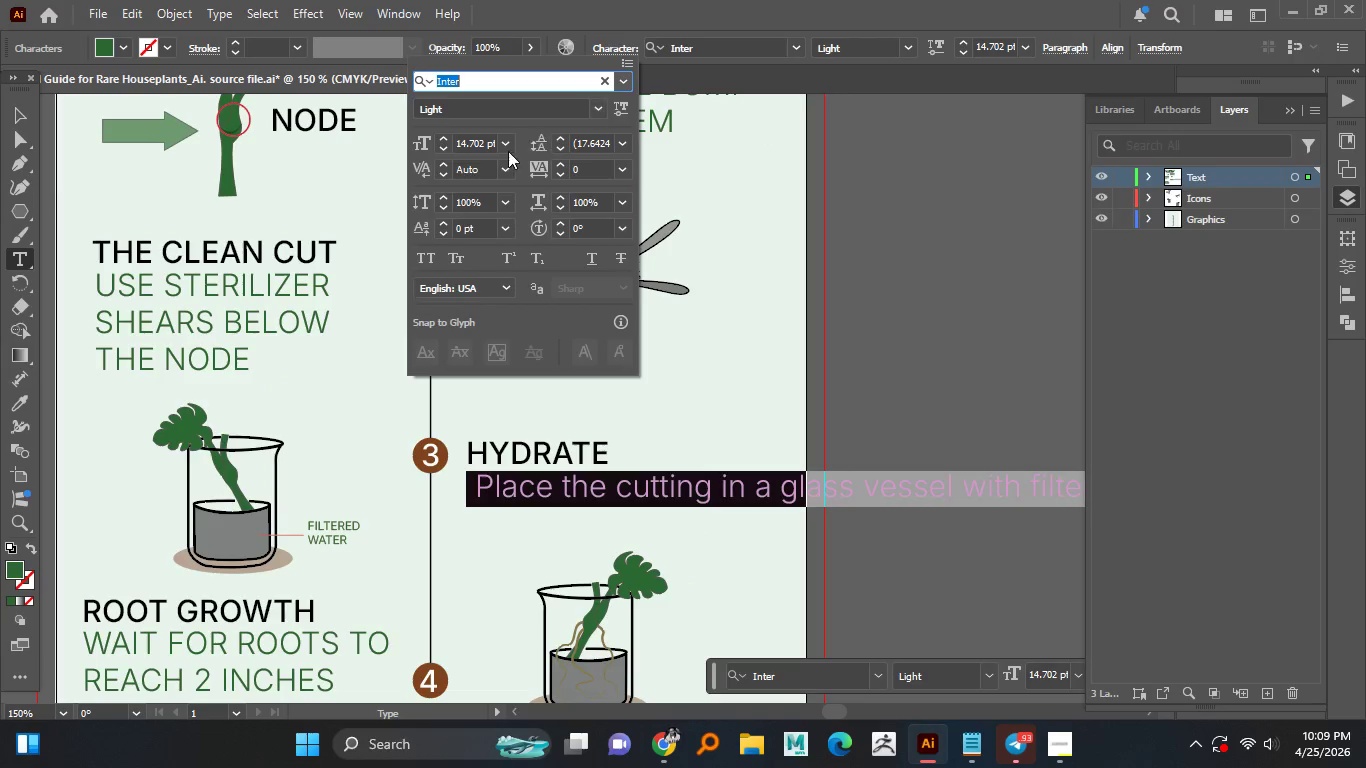 
left_click([427, 252])
 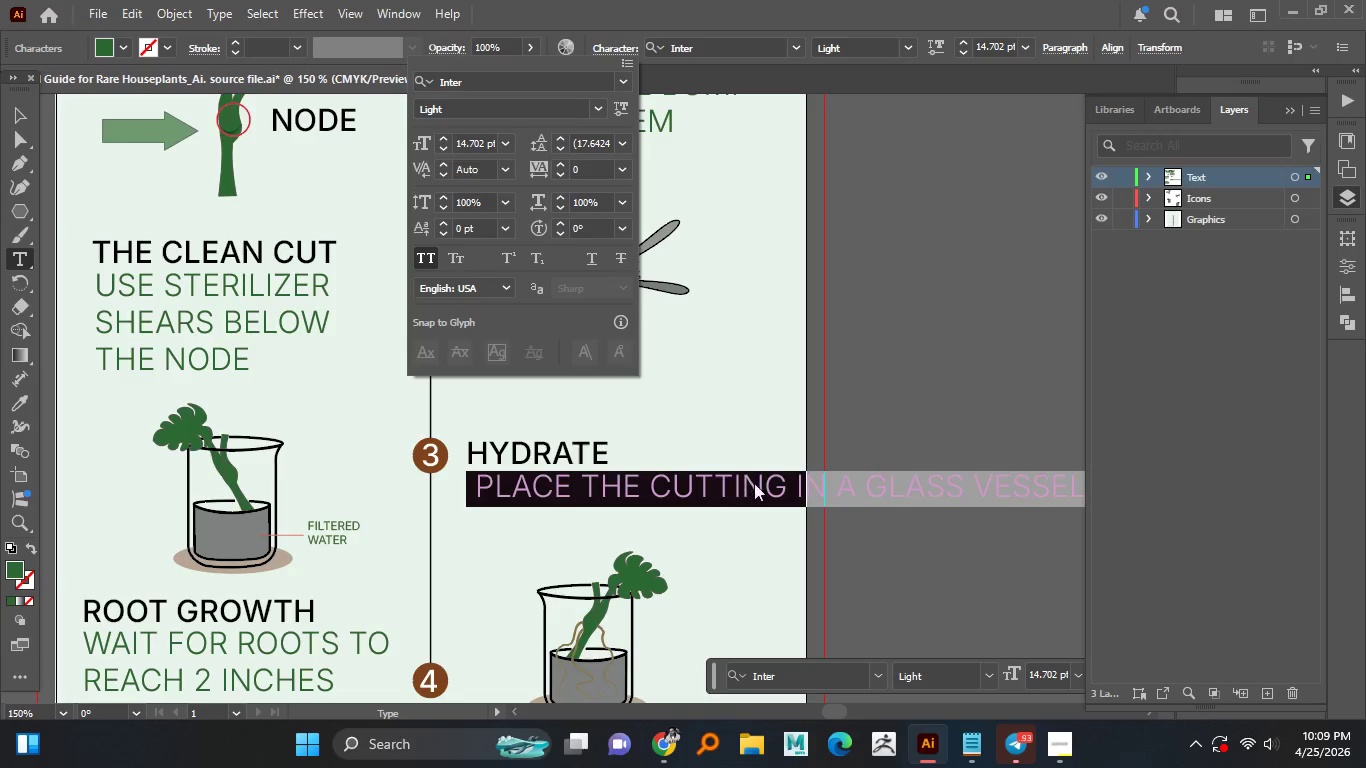 
left_click([786, 474])
 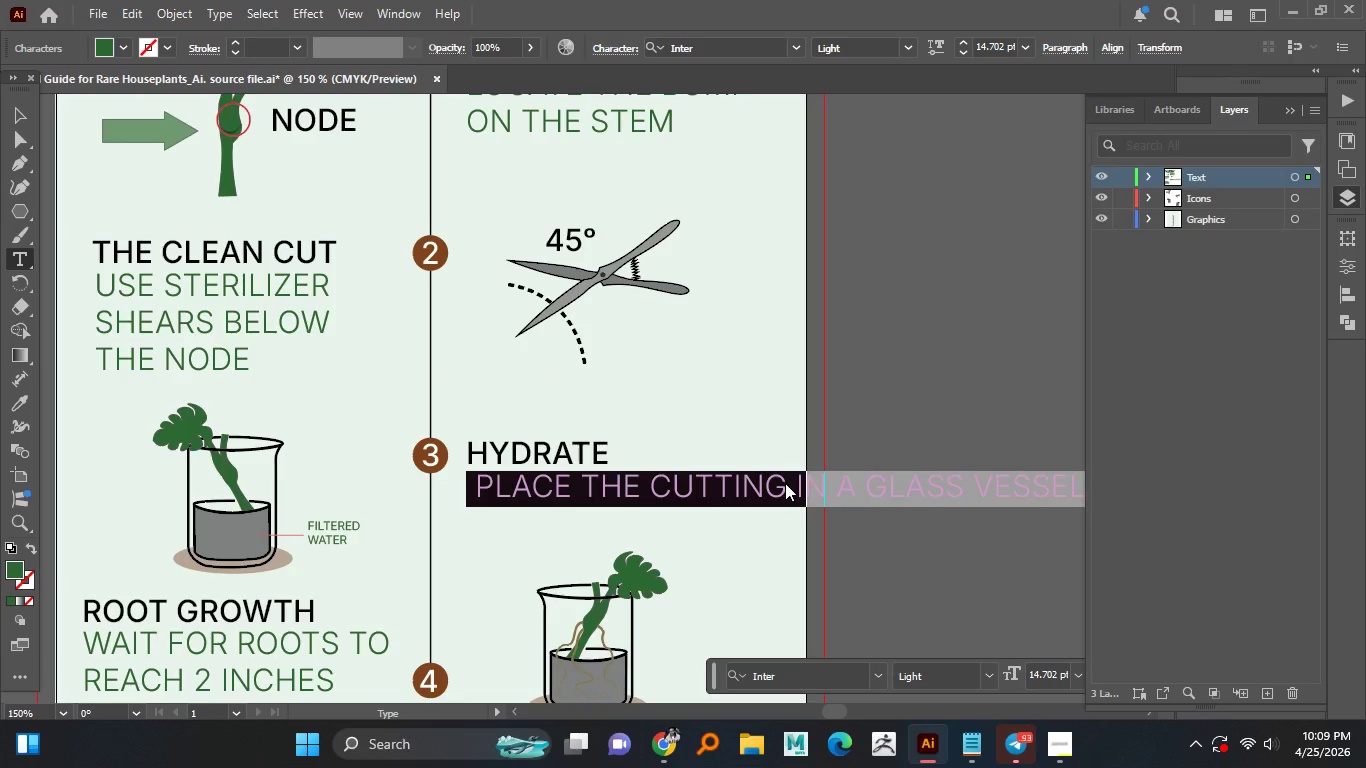 
left_click([785, 483])
 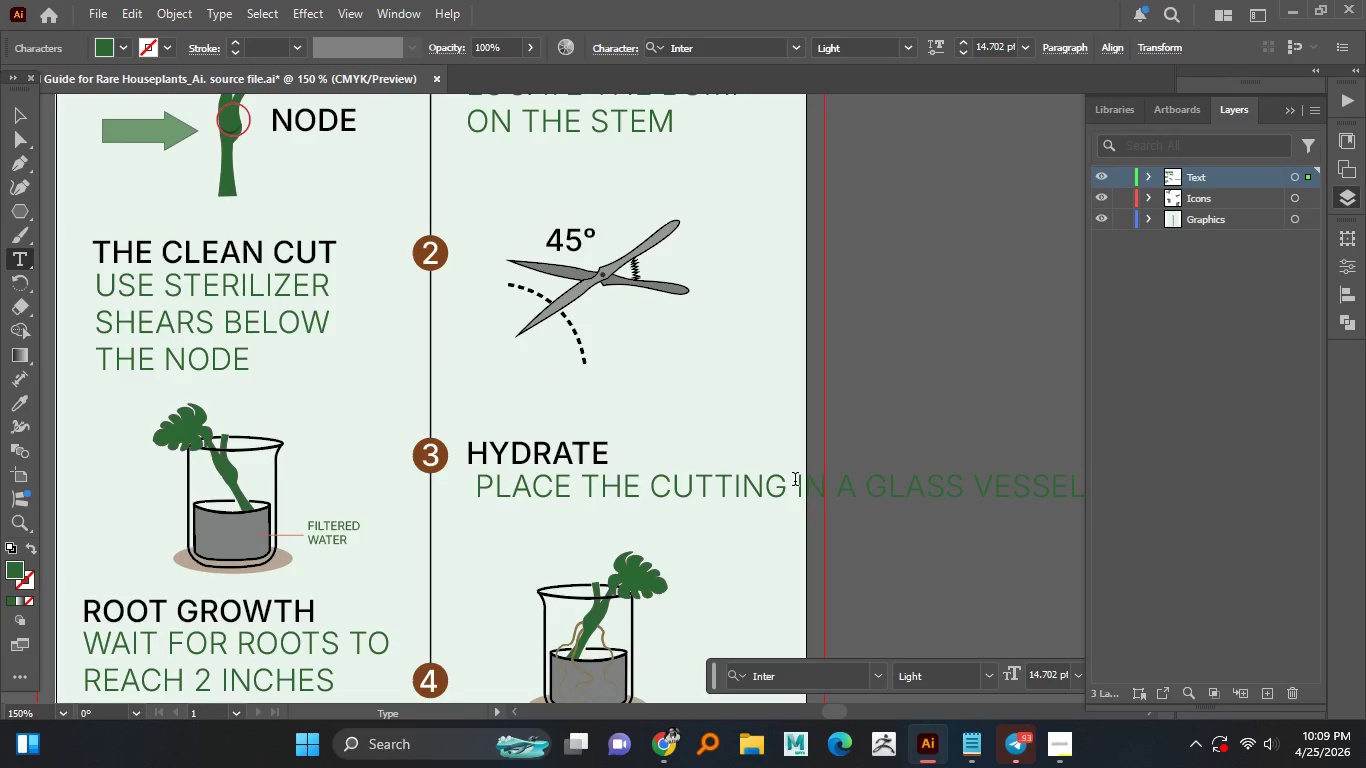 
left_click([798, 482])
 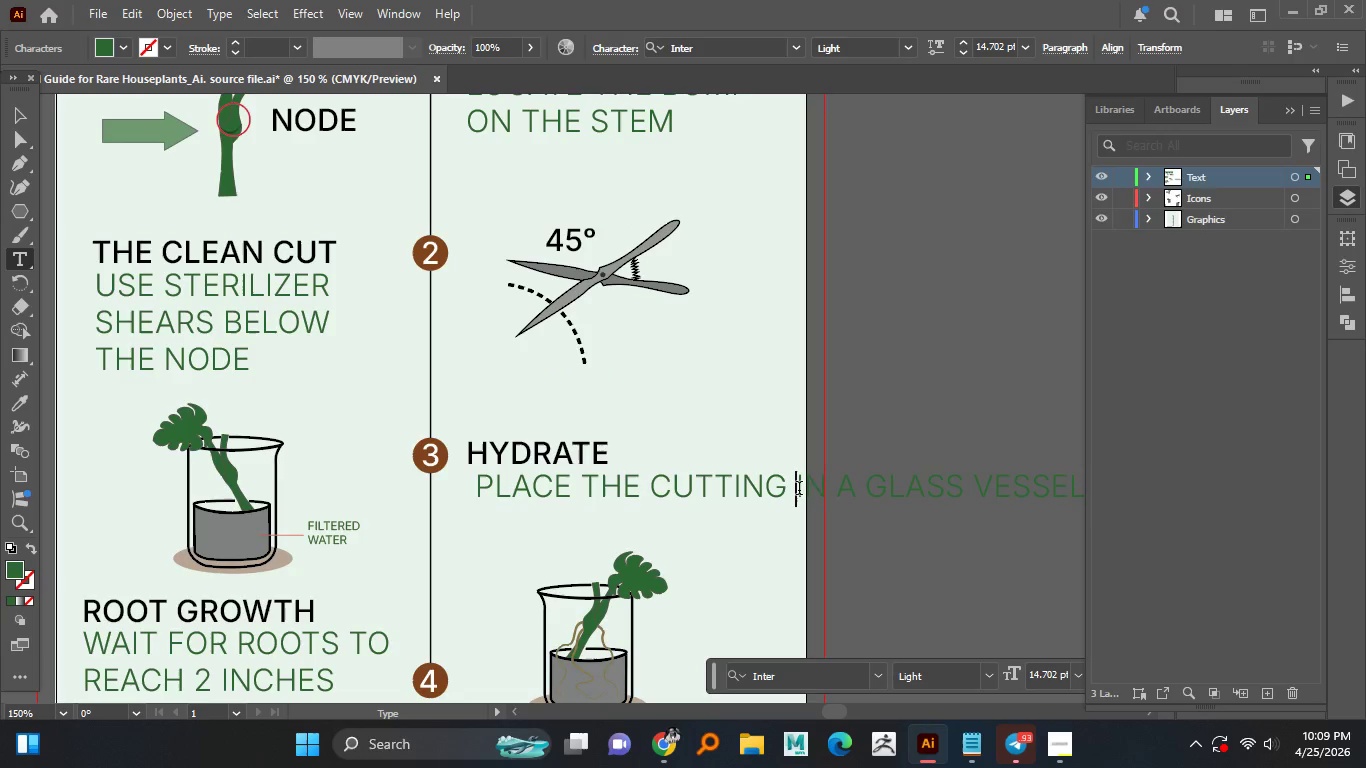 
key(Enter)
 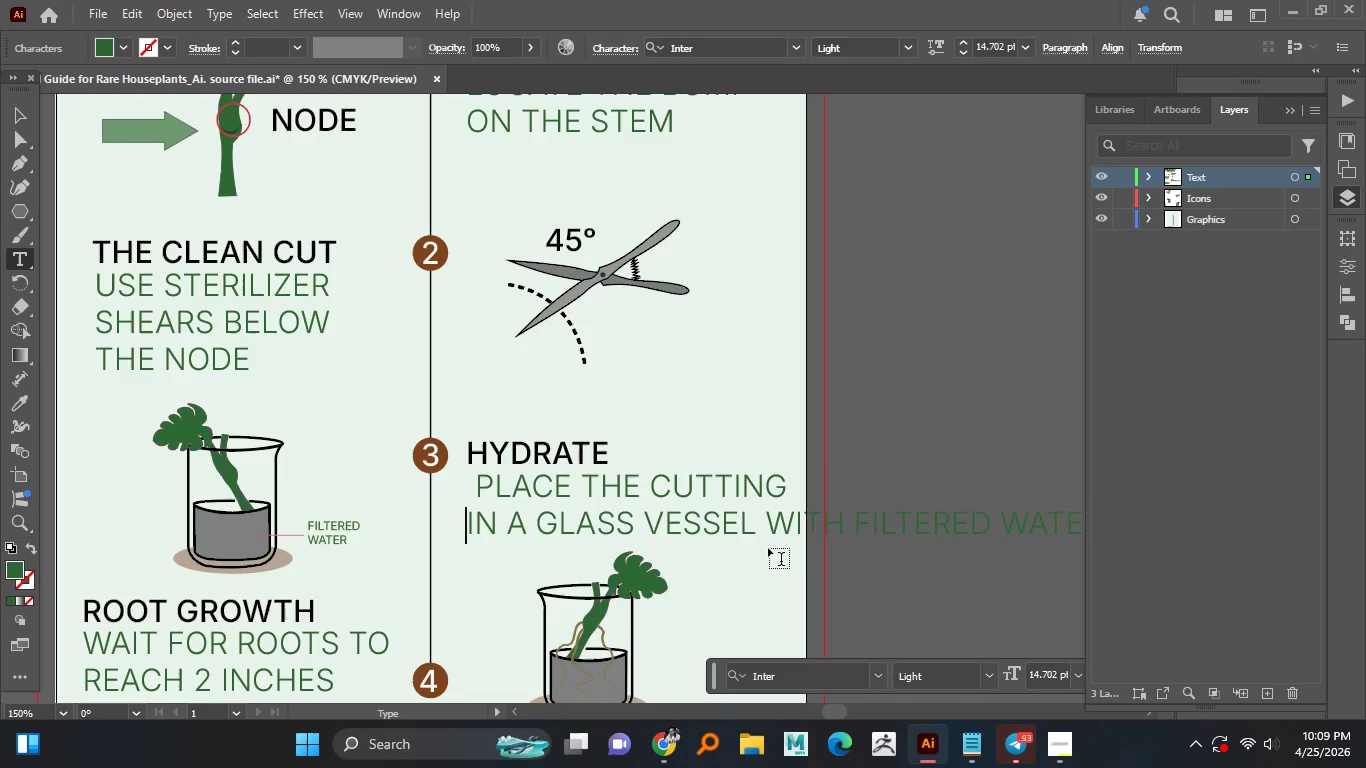 
left_click([767, 523])
 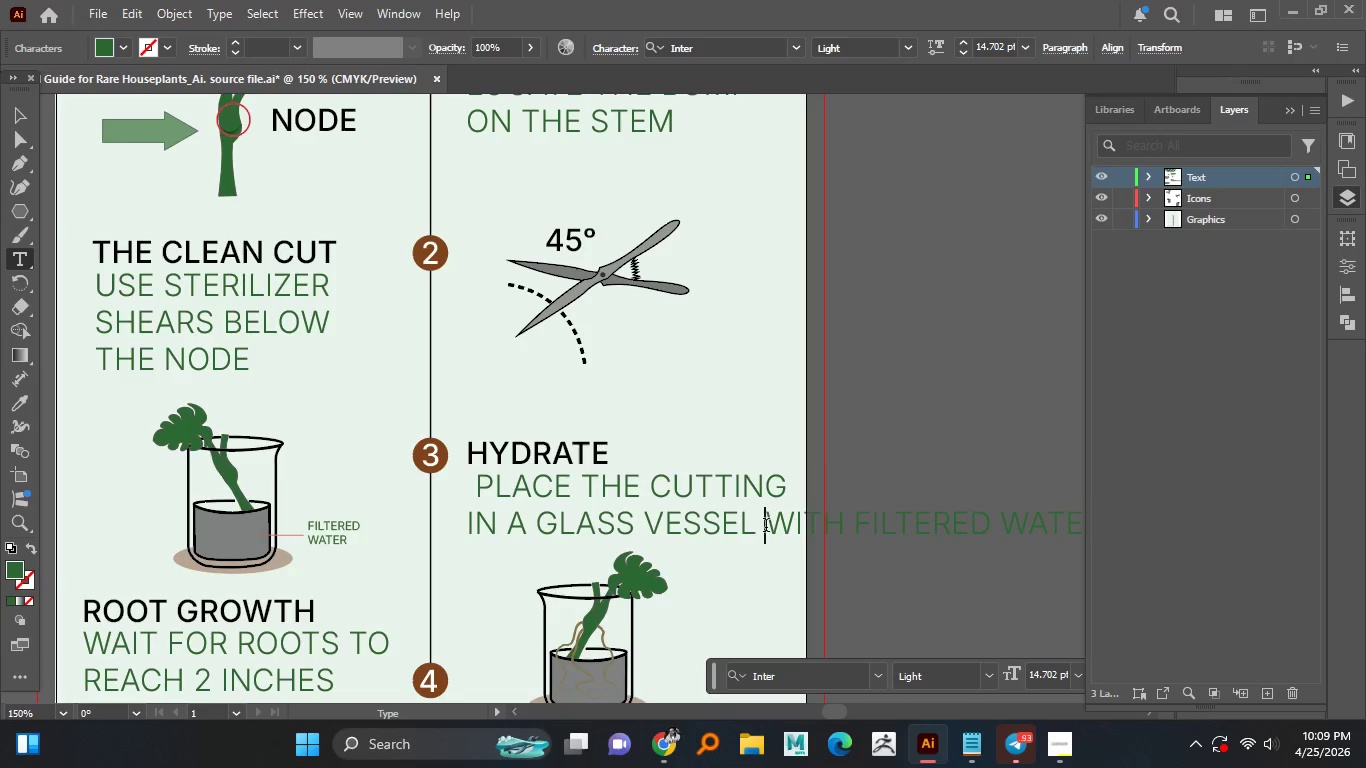 
key(Enter)
 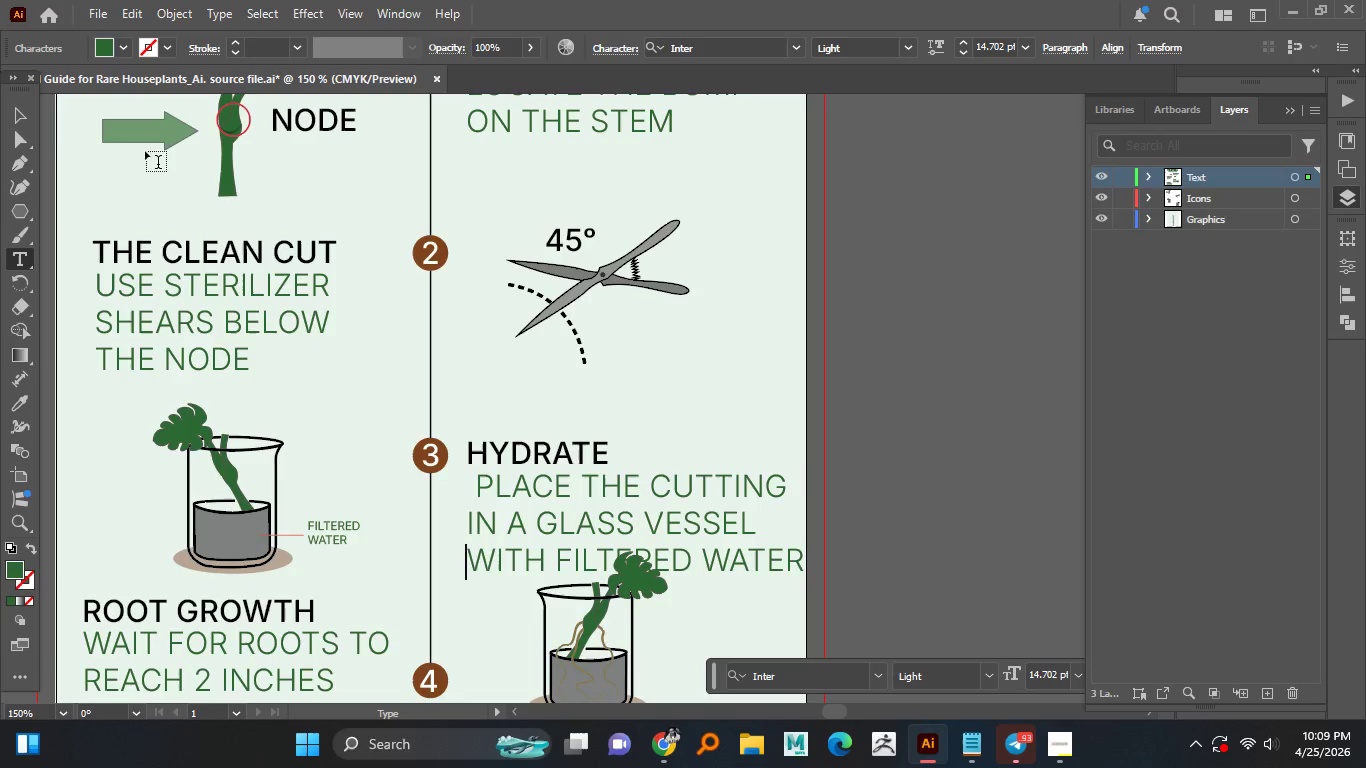 
left_click([15, 108])
 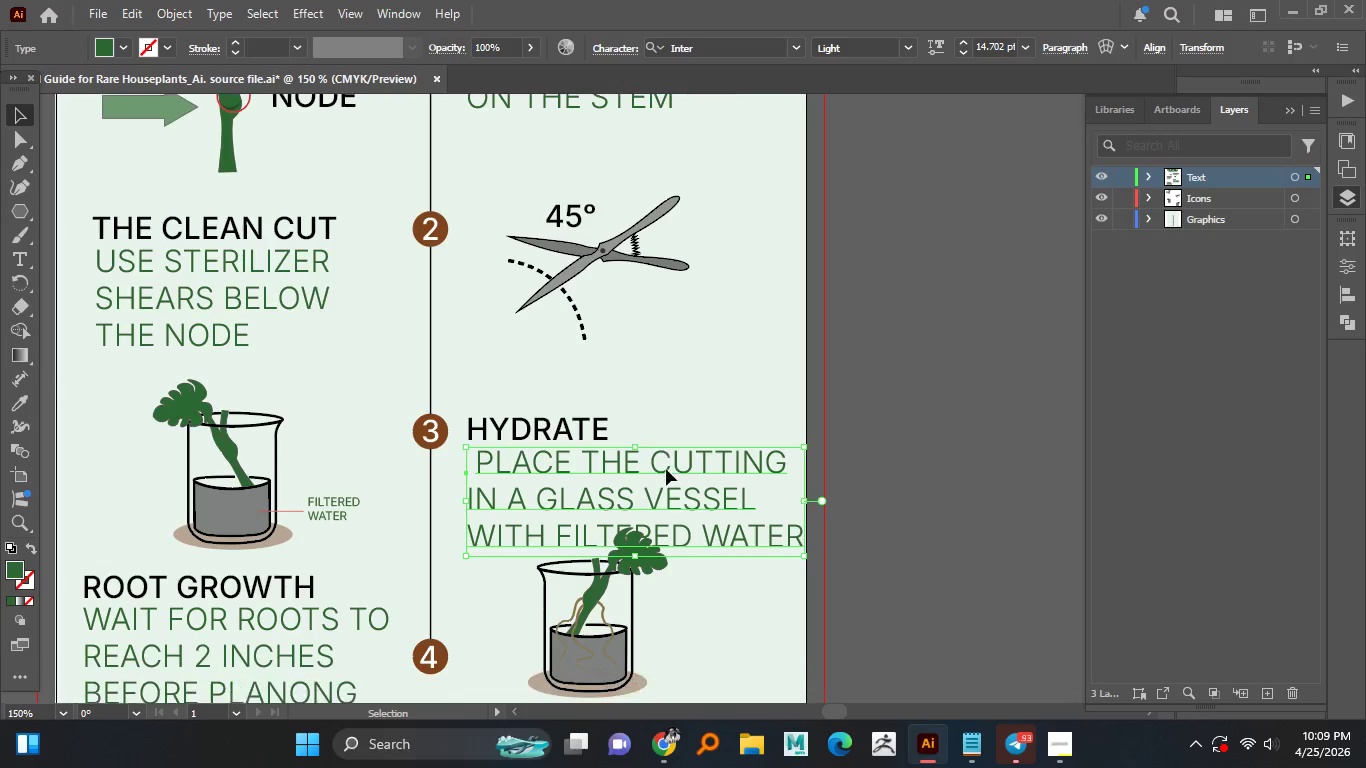 
scroll: coordinate [666, 464], scroll_direction: down, amount: 6.0
 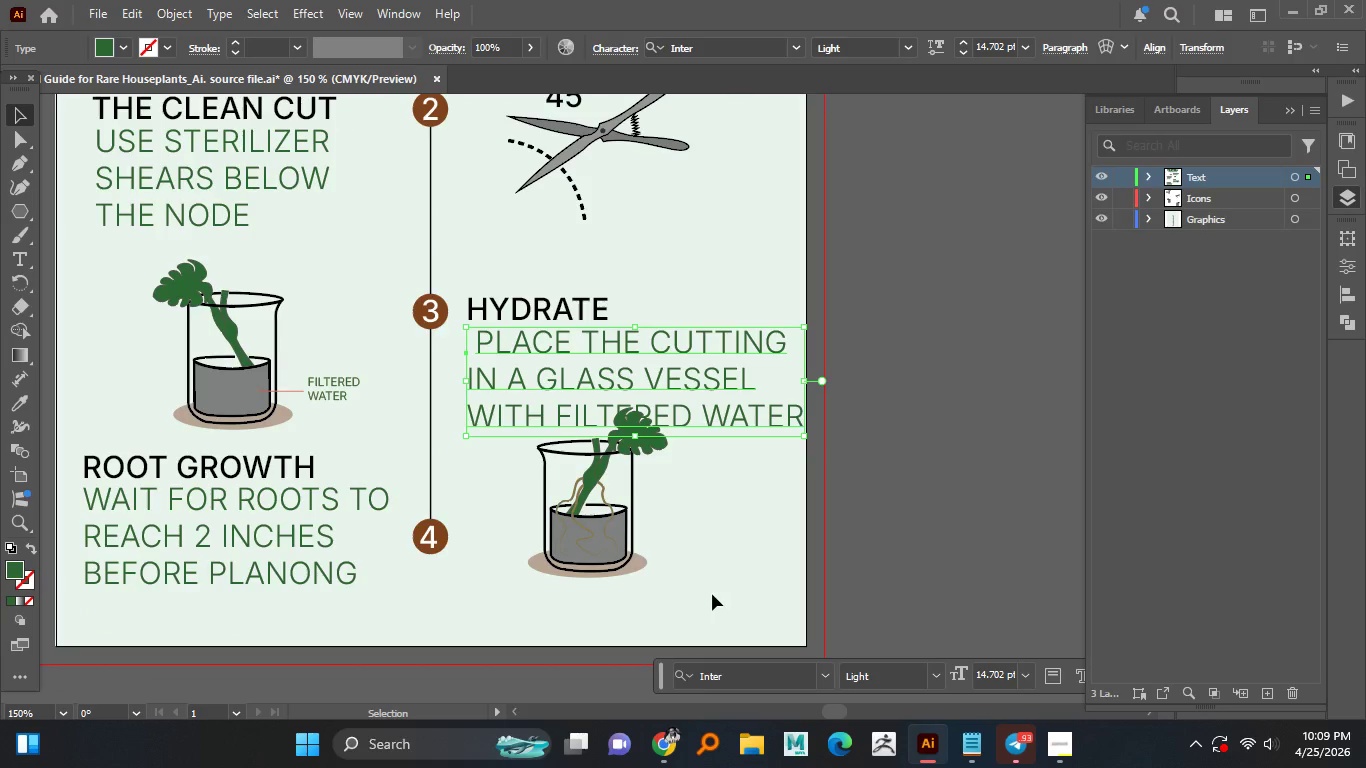 
left_click_drag(start_coordinate=[709, 594], to_coordinate=[542, 448])
 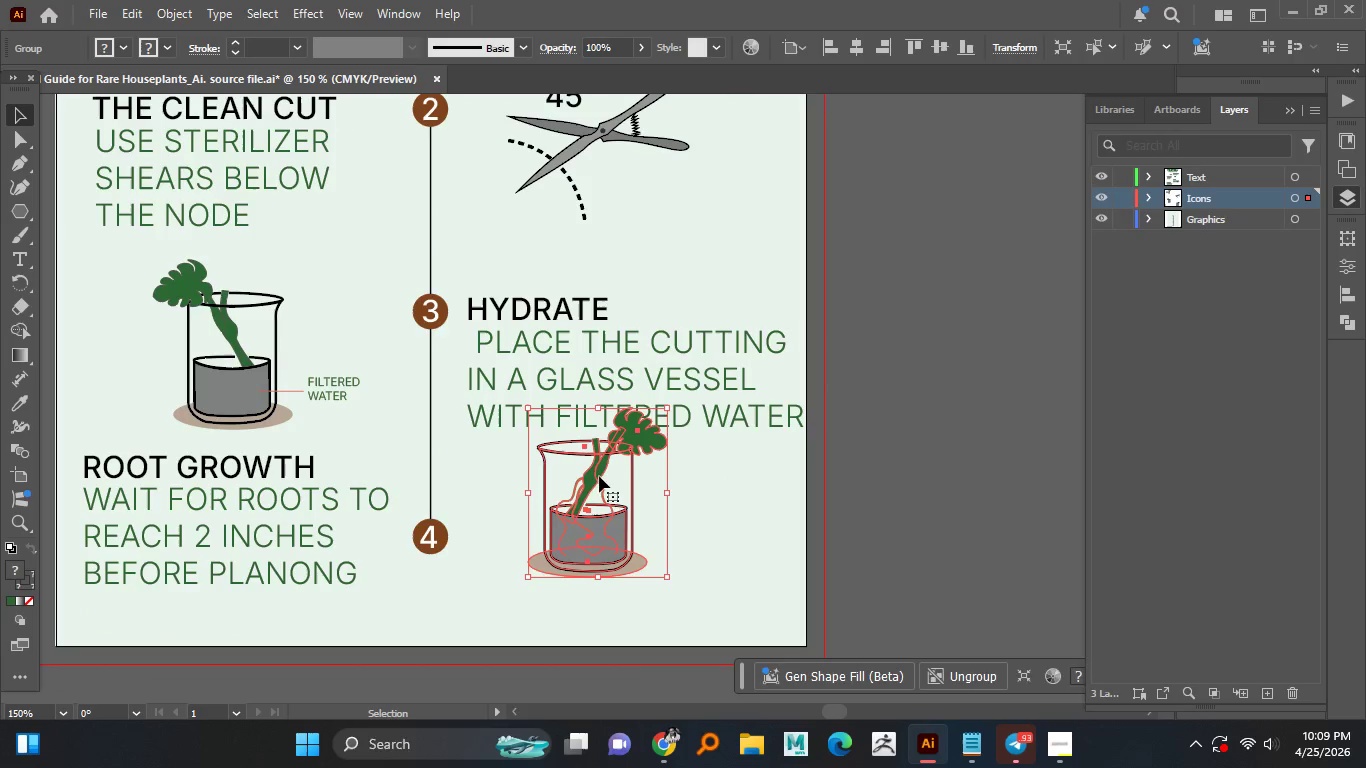 
left_click_drag(start_coordinate=[598, 478], to_coordinate=[607, 520])
 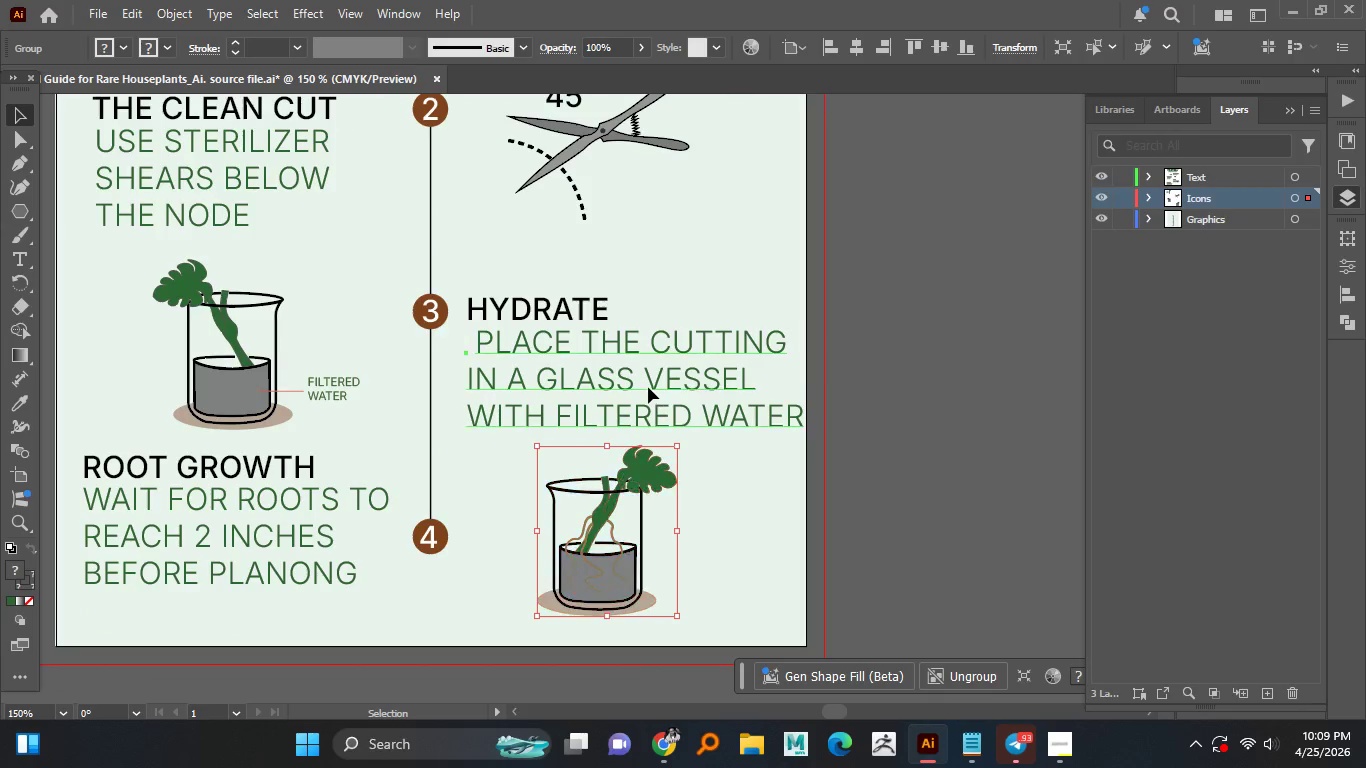 
hold_key(key=ShiftLeft, duration=0.77)
 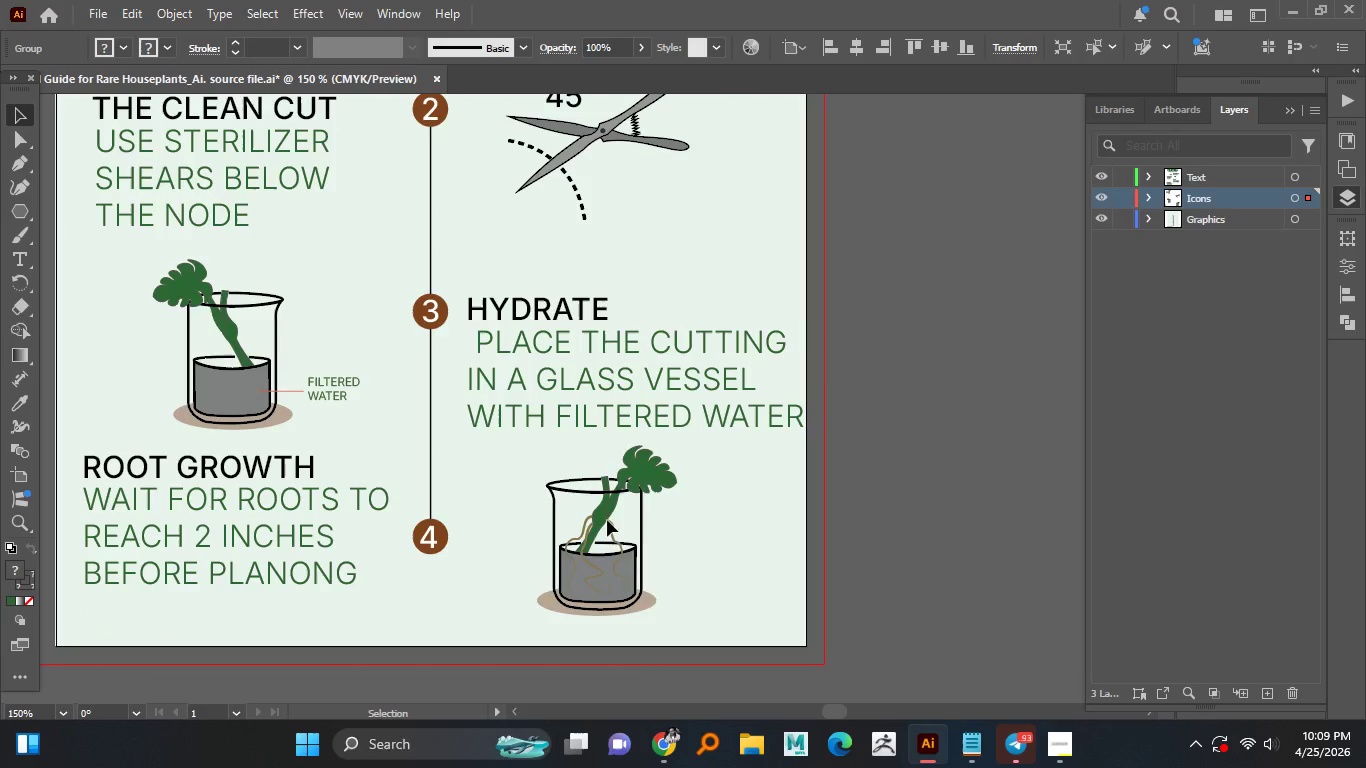 
left_click([648, 387])
 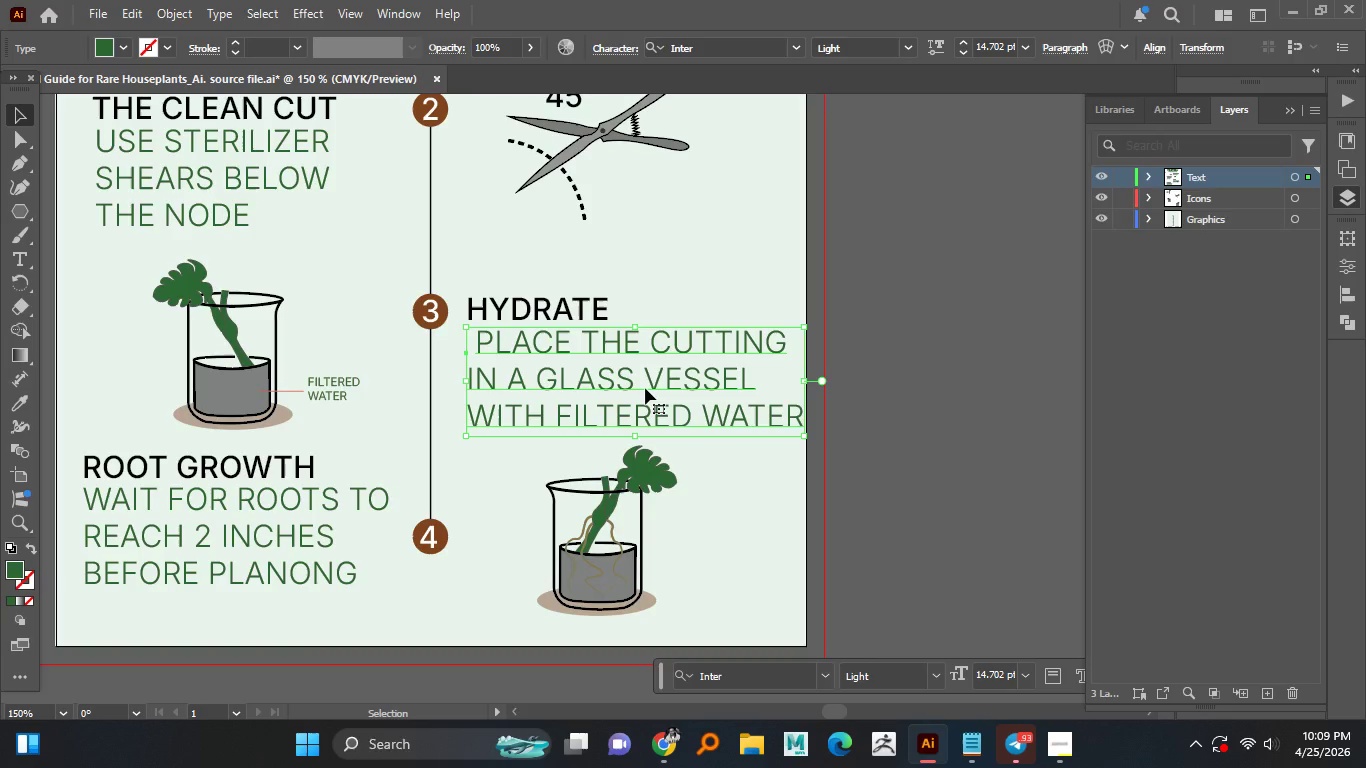 
hold_key(key=AltLeft, duration=0.95)
 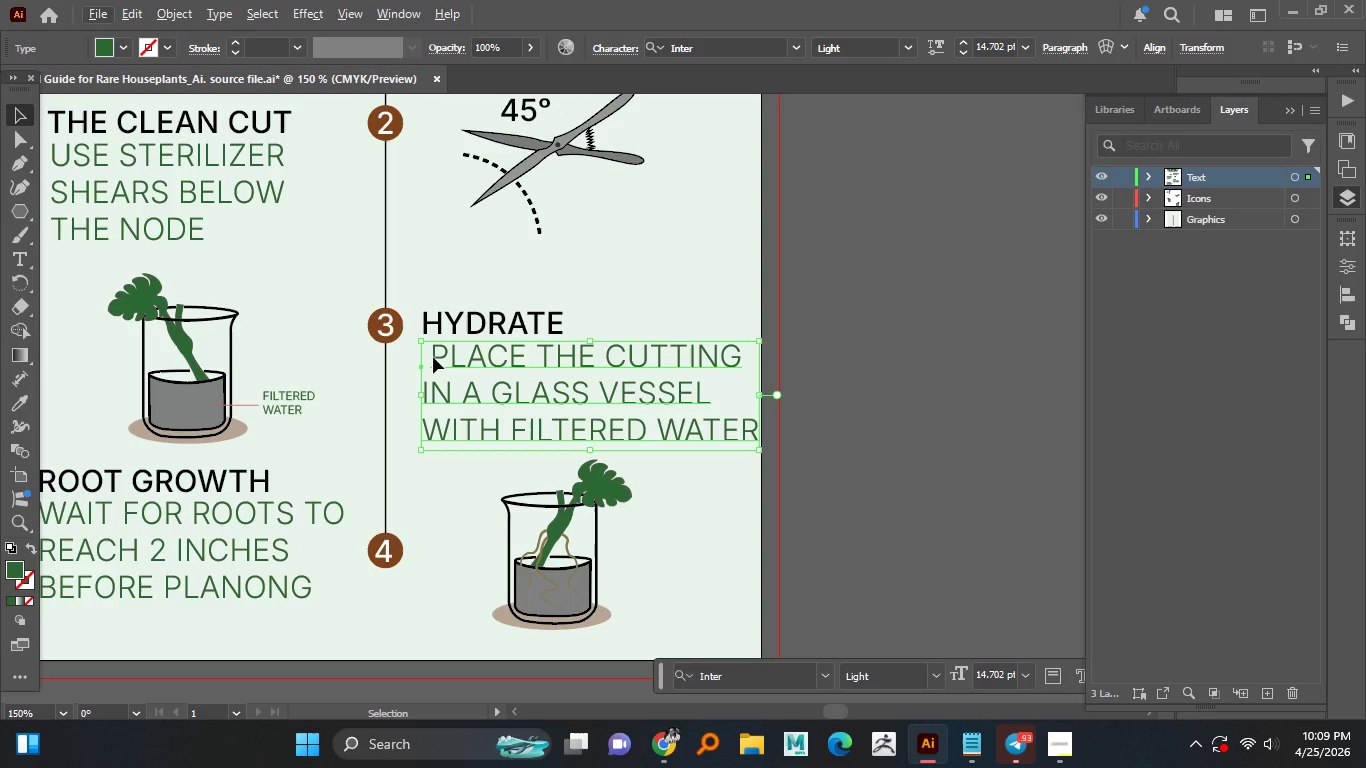 
double_click([433, 357])
 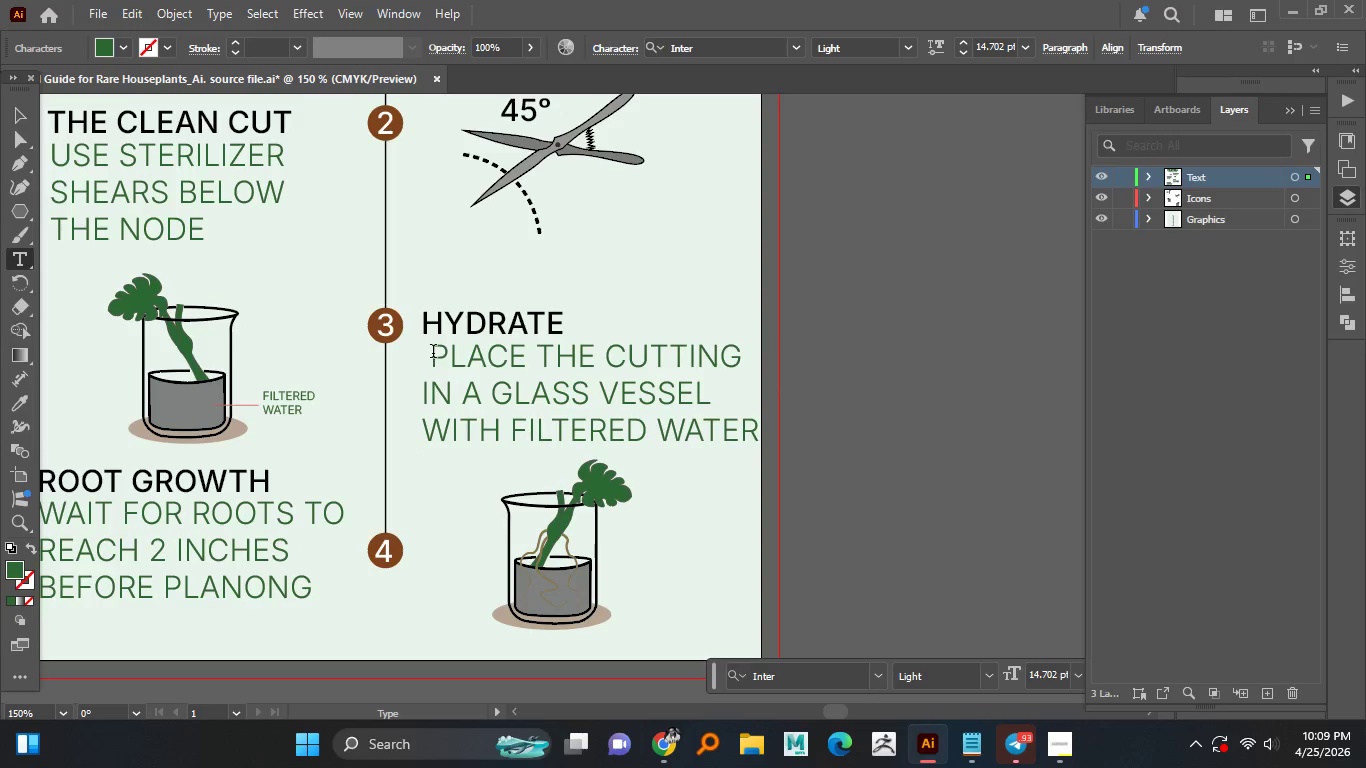 
left_click([433, 353])
 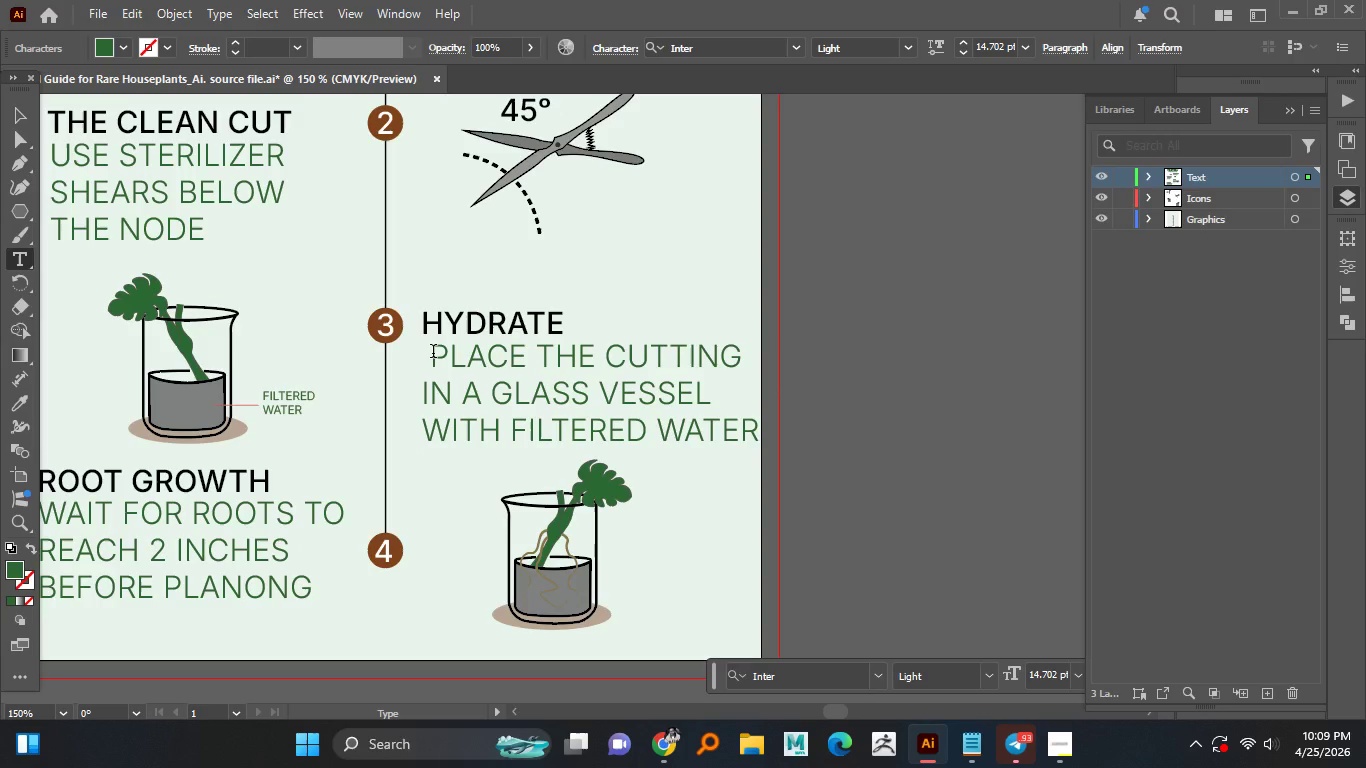 
key(Delete)
 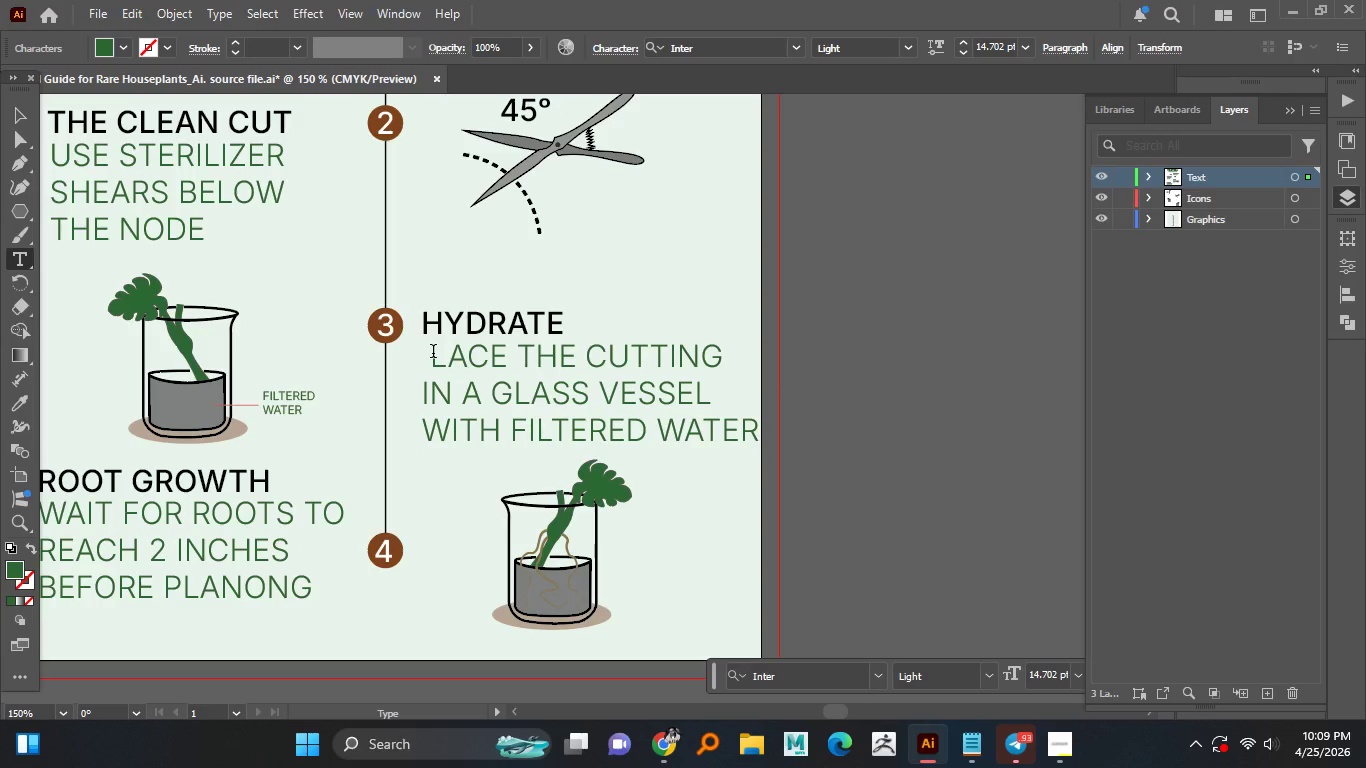 
key(Control+Z)
 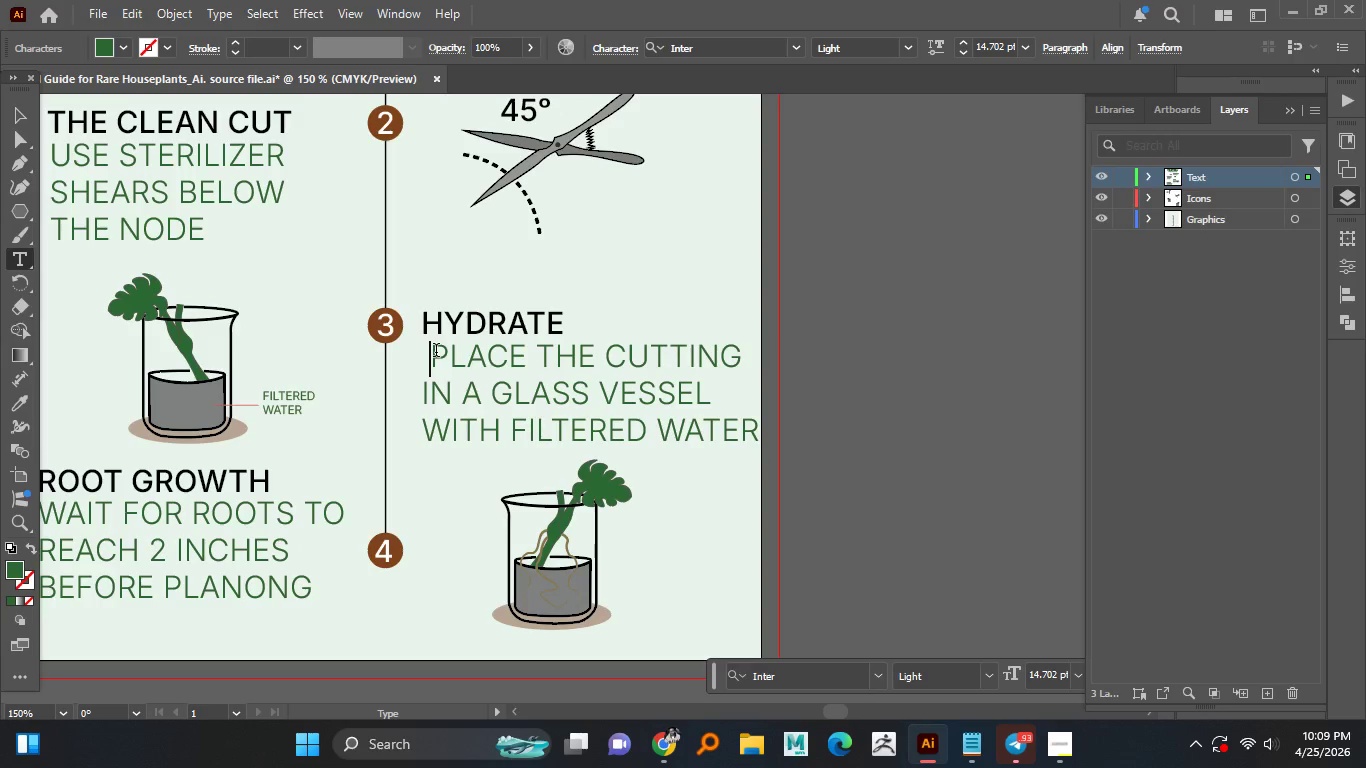 
key(Backspace)
 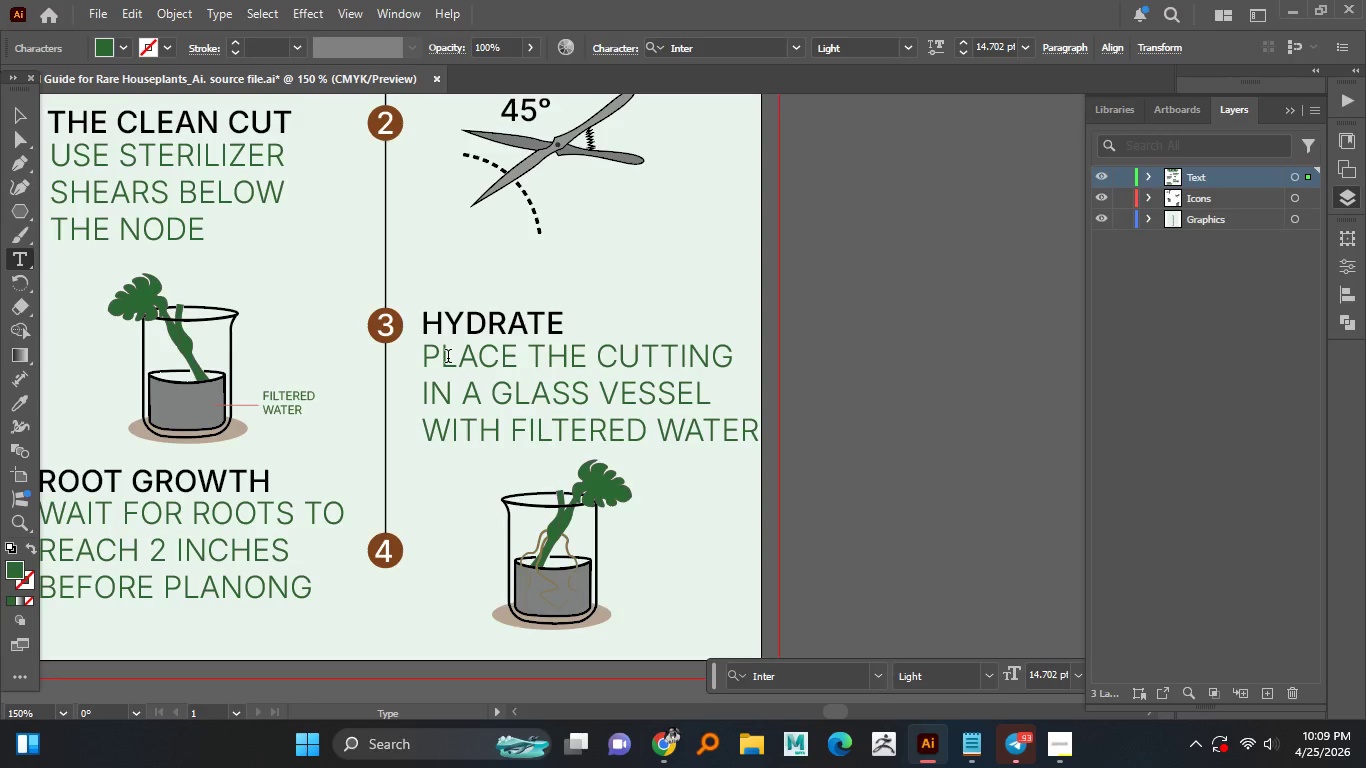 
hold_key(key=AltLeft, duration=1.5)
scroll: coordinate [448, 358], scroll_direction: down, amount: 2.0
 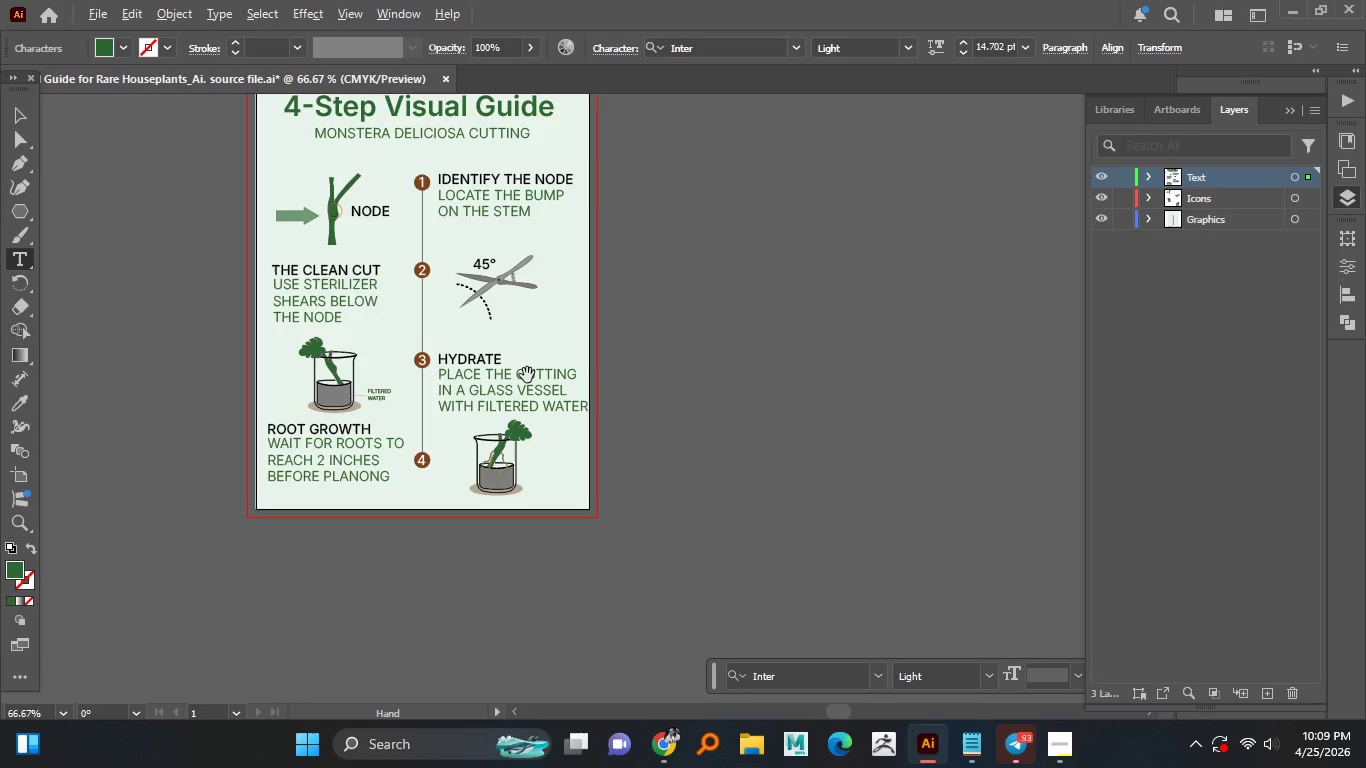 
hold_key(key=AltLeft, duration=1.5)
 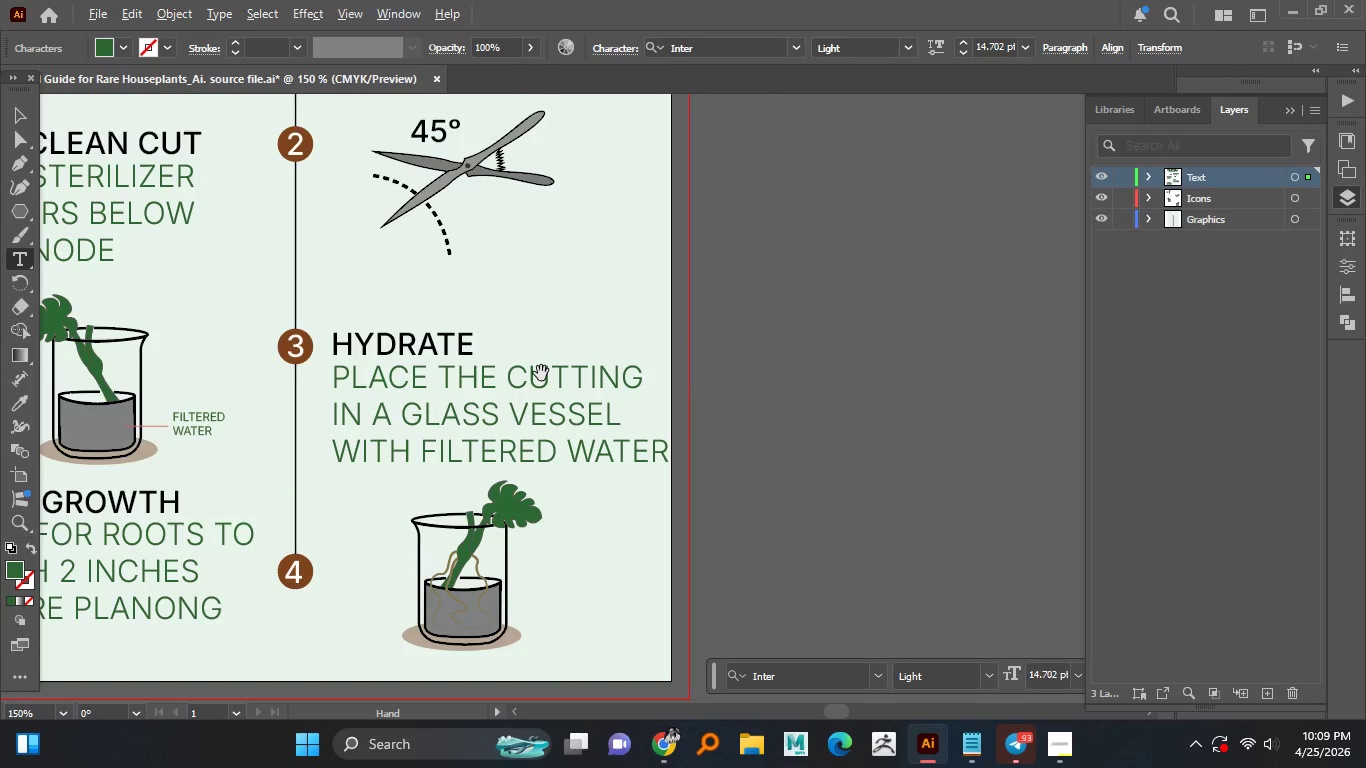 
scroll: coordinate [527, 375], scroll_direction: up, amount: 1.0
 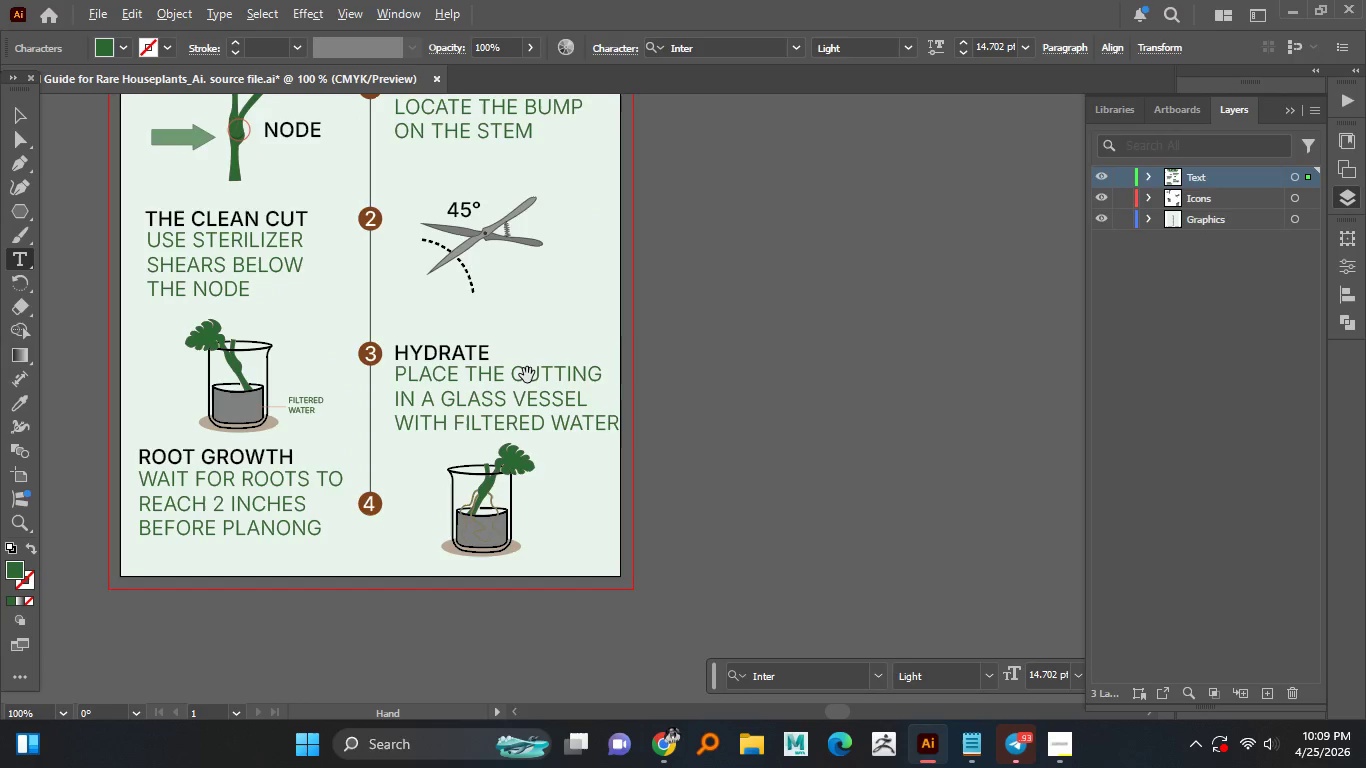 
hold_key(key=AltLeft, duration=0.77)
 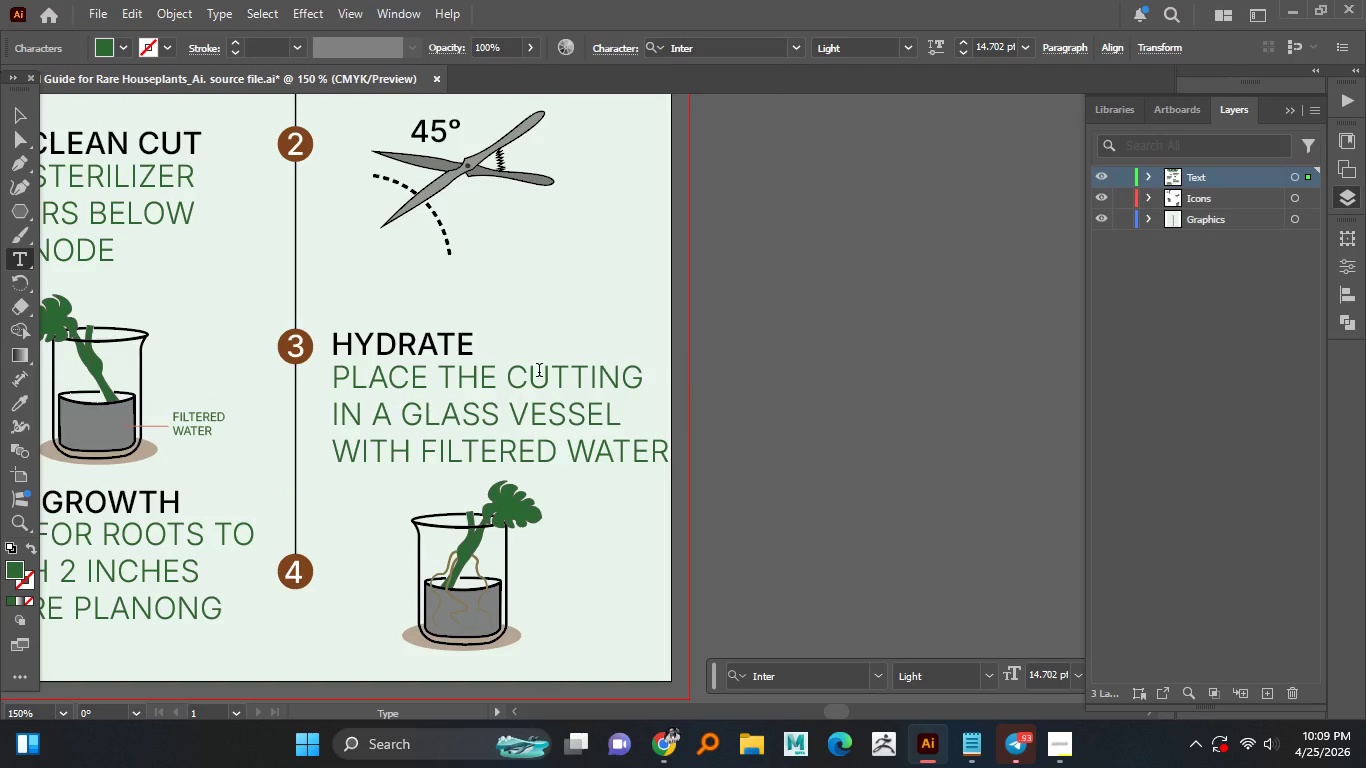 
scroll: coordinate [535, 390], scroll_direction: up, amount: 1.0
 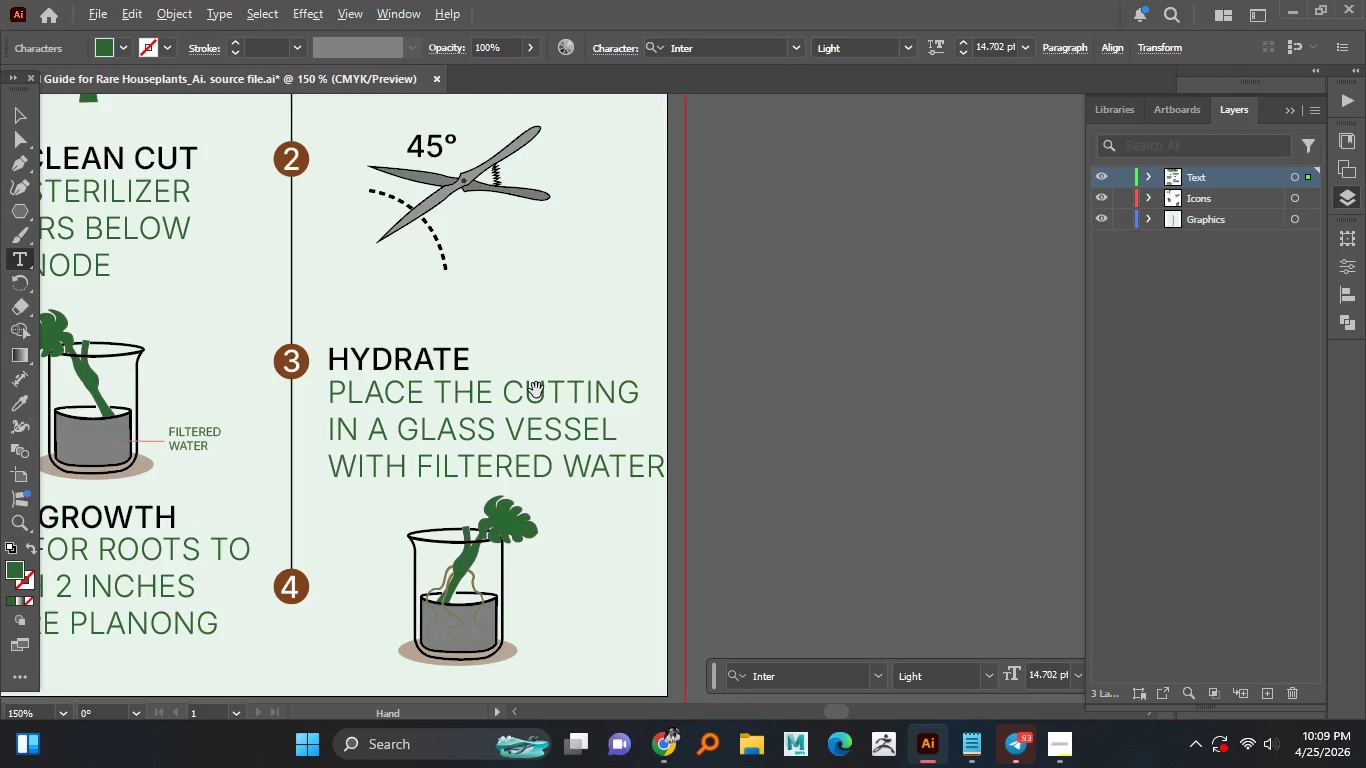 
hold_key(key=AltLeft, duration=1.52)
scroll: coordinate [538, 370], scroll_direction: down, amount: 2.0
 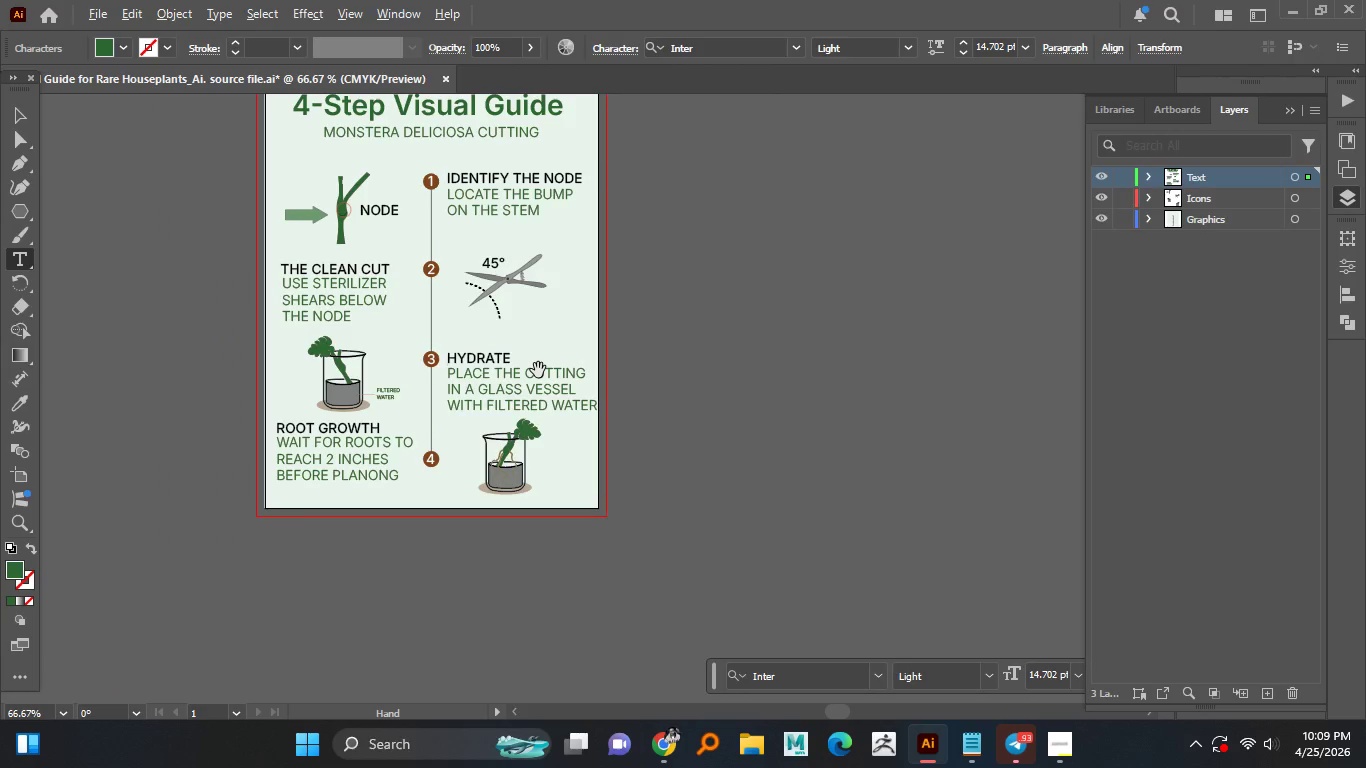 
hold_key(key=AltLeft, duration=1.5)
 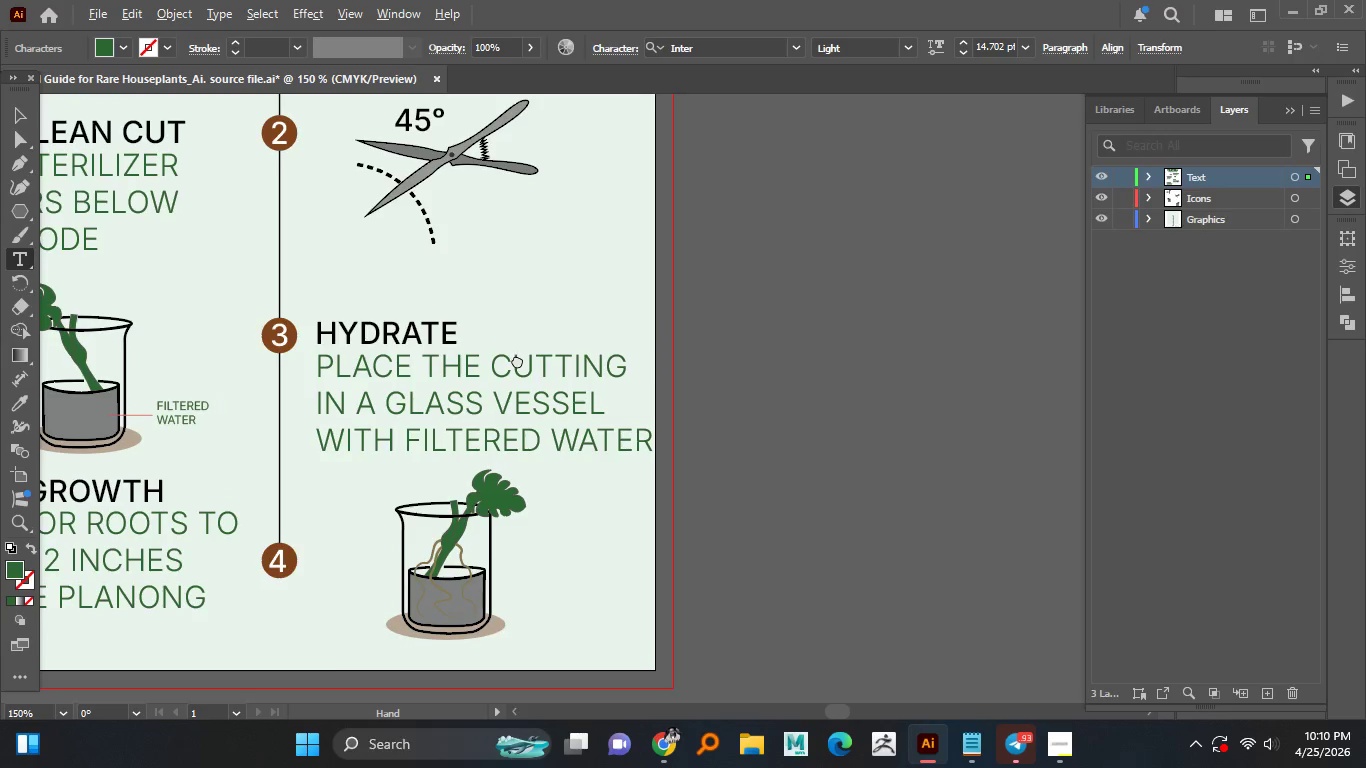 
scroll: coordinate [538, 370], scroll_direction: up, amount: 2.0
 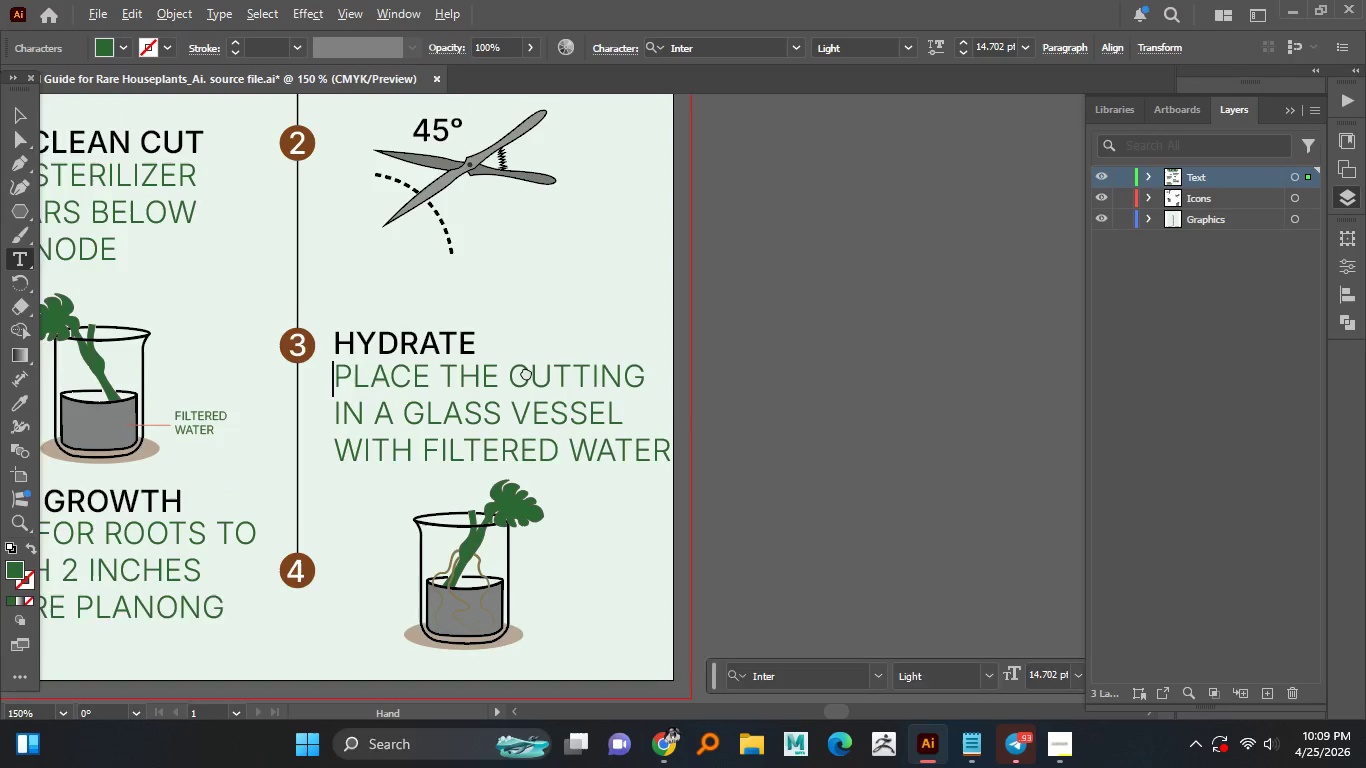 
hold_key(key=AltLeft, duration=1.5)
 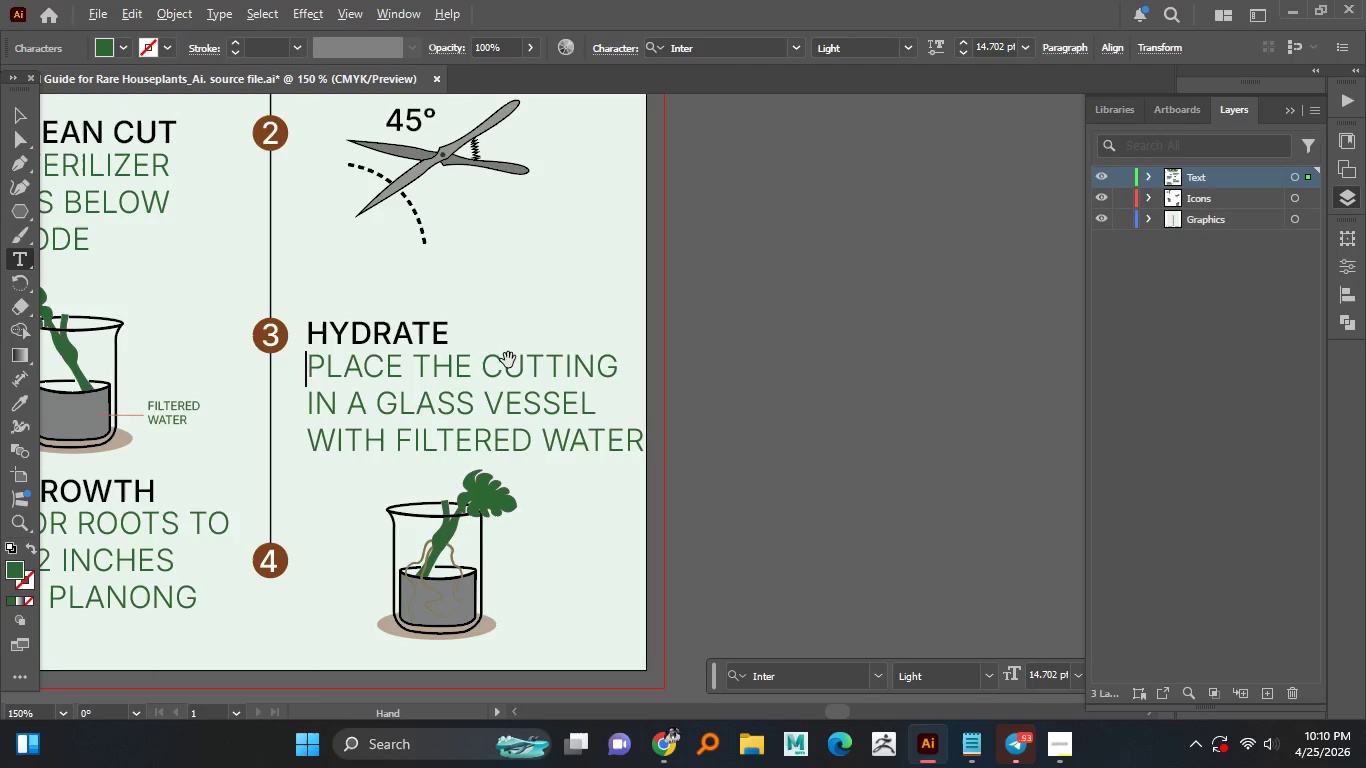 
hold_key(key=AltLeft, duration=0.59)
 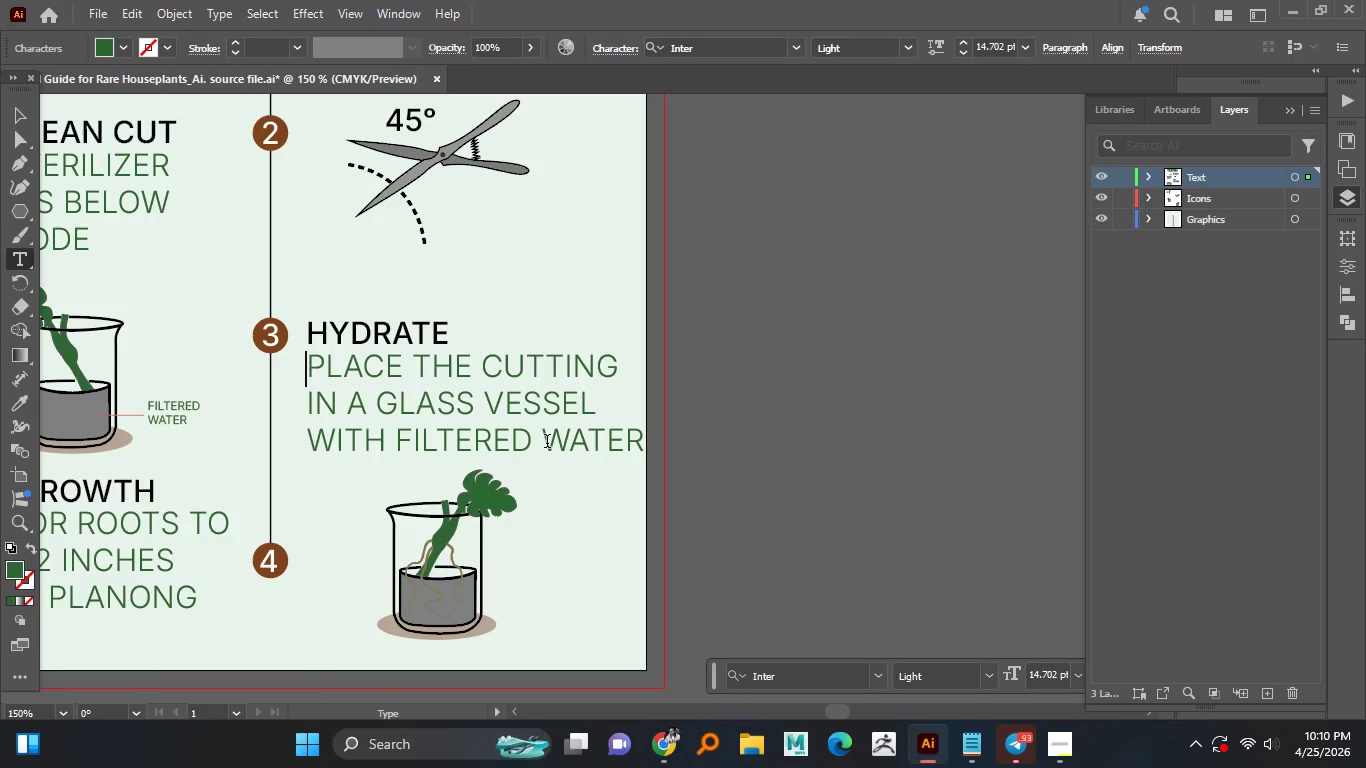 
left_click([547, 443])
 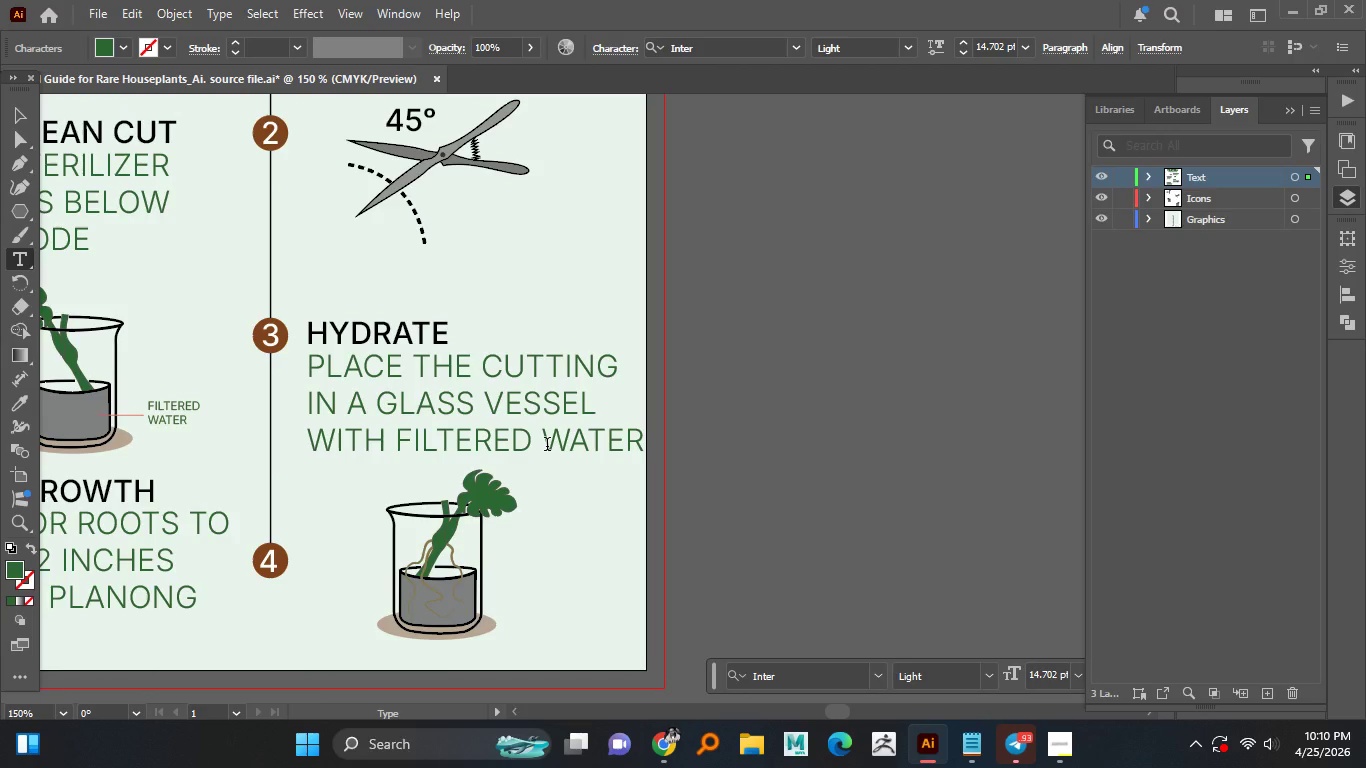 
key(Enter)
 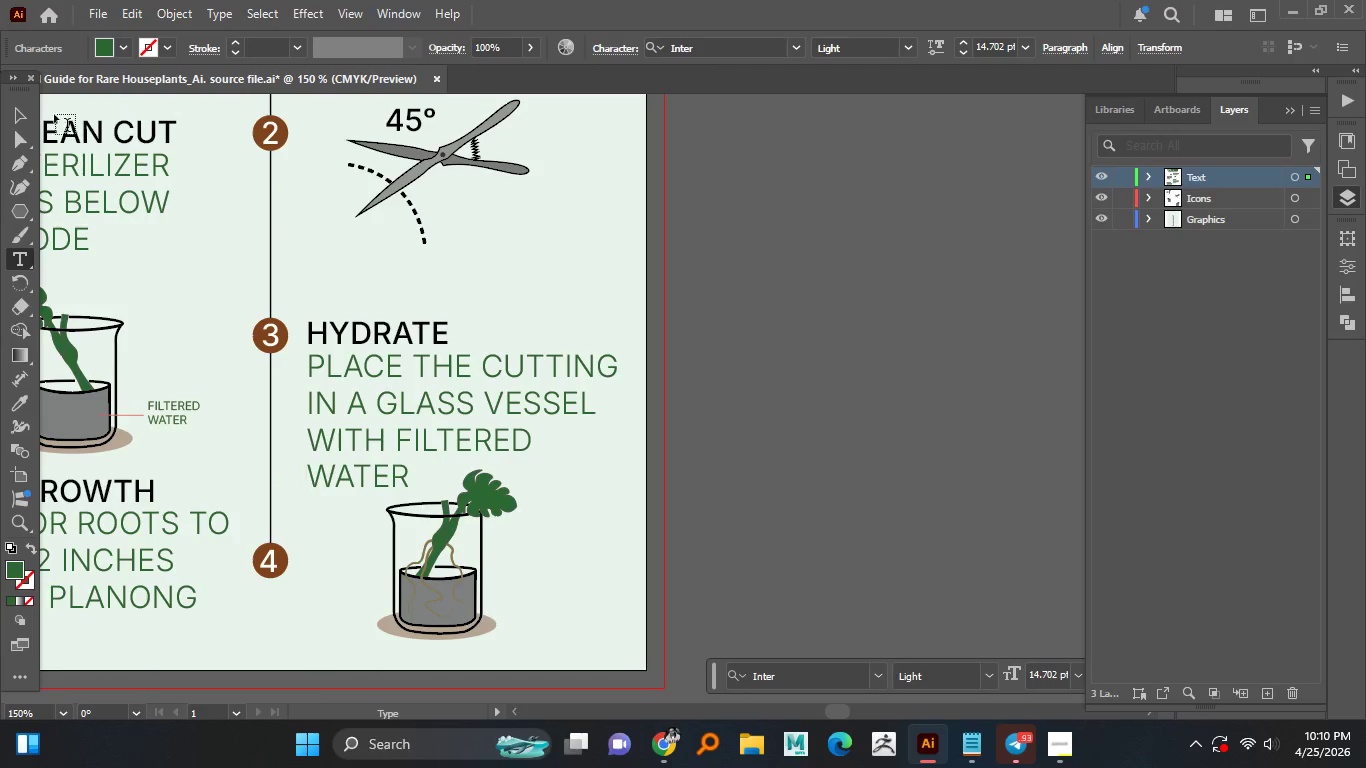 
left_click([19, 113])
 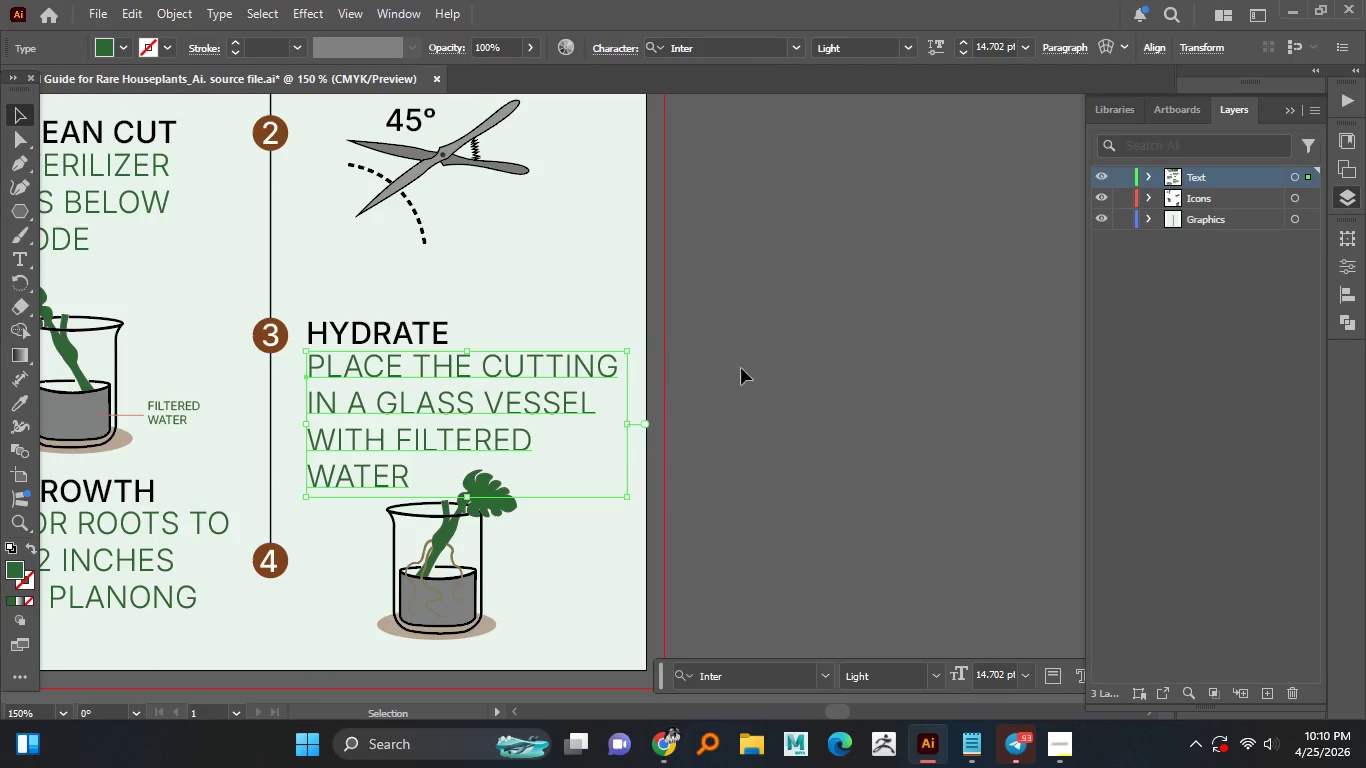 
left_click([813, 366])
 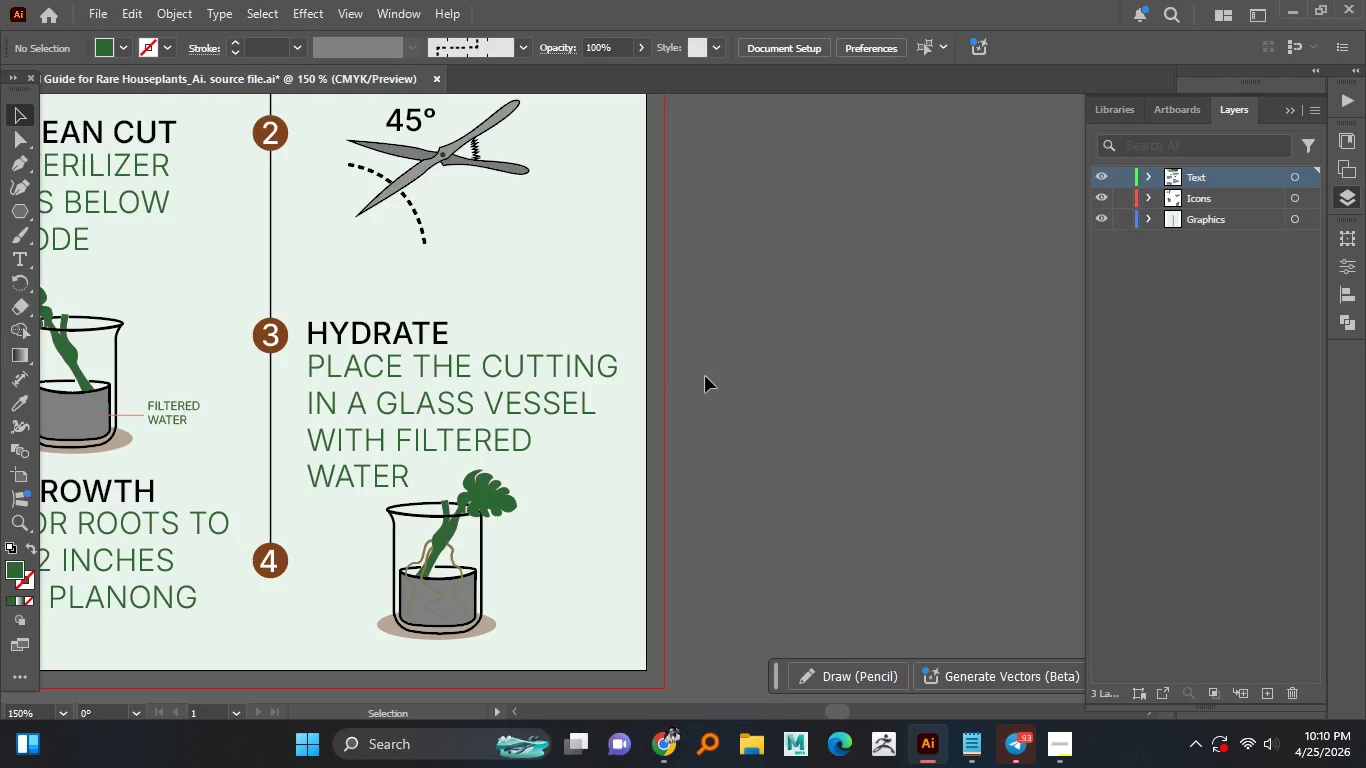 
hold_key(key=AltLeft, duration=1.52)
 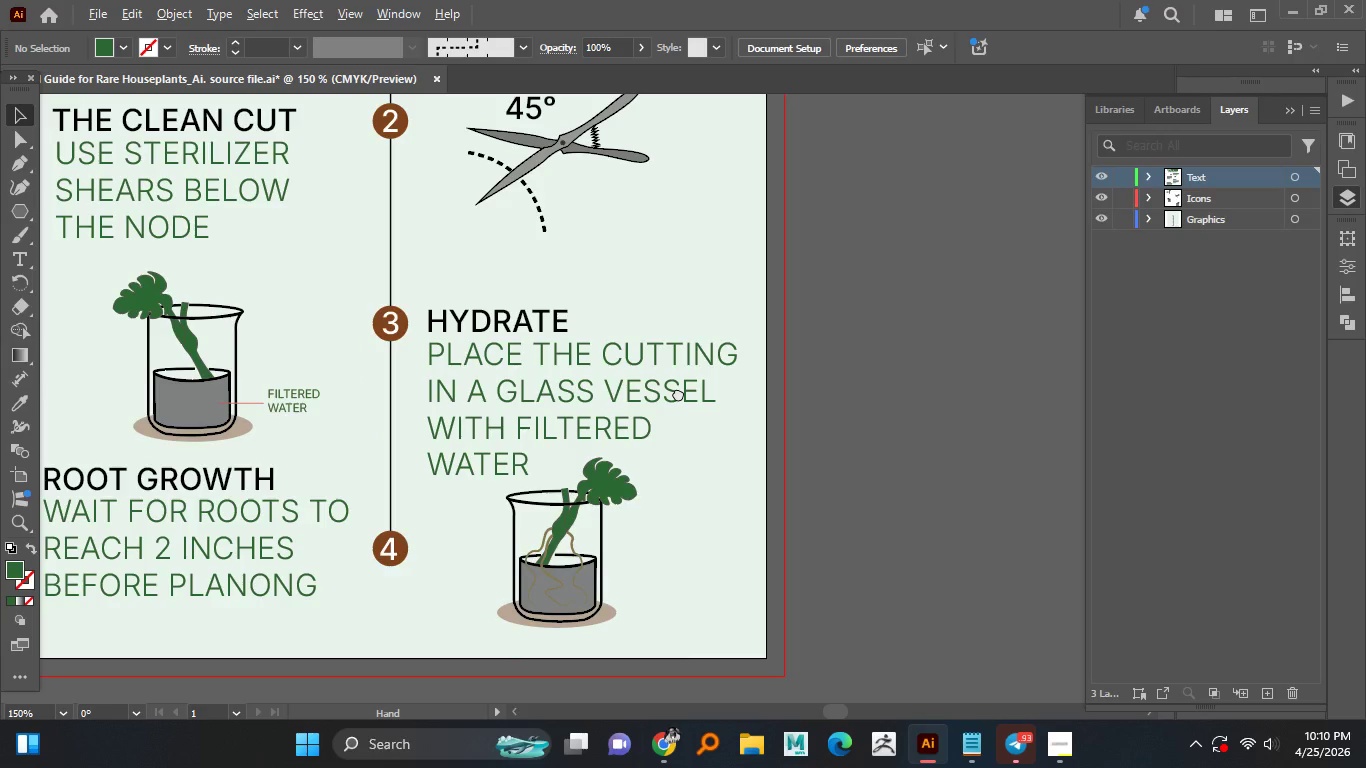 
hold_key(key=AltLeft, duration=1.05)
 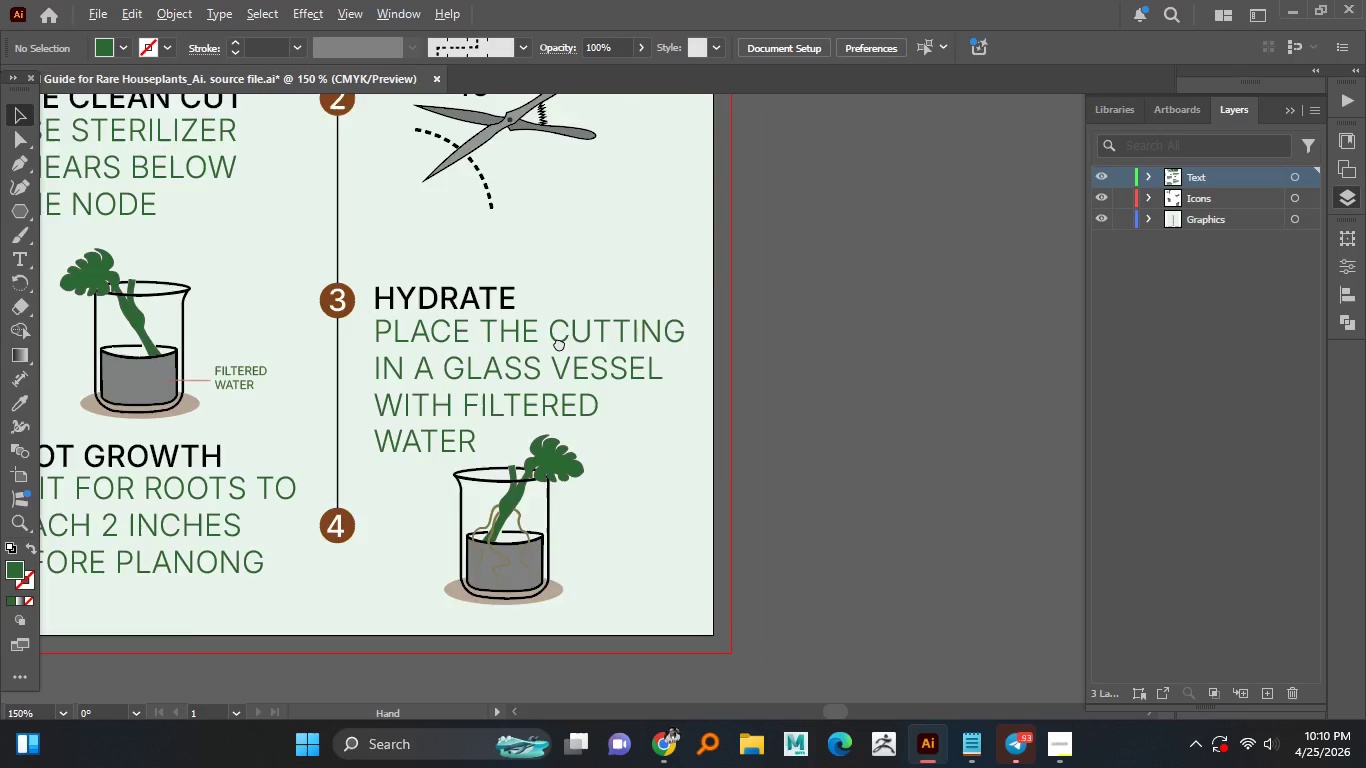 
left_click([856, 375])
 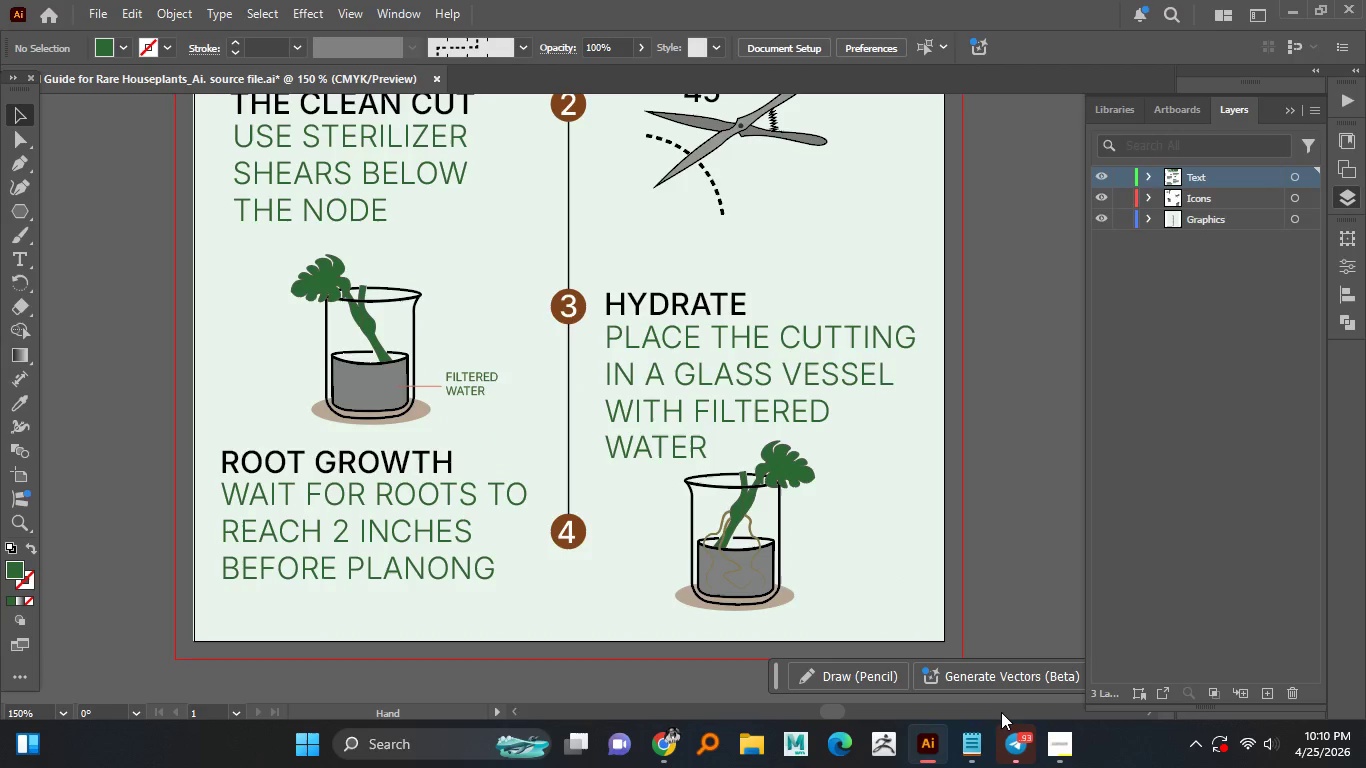 
left_click([1050, 743])
 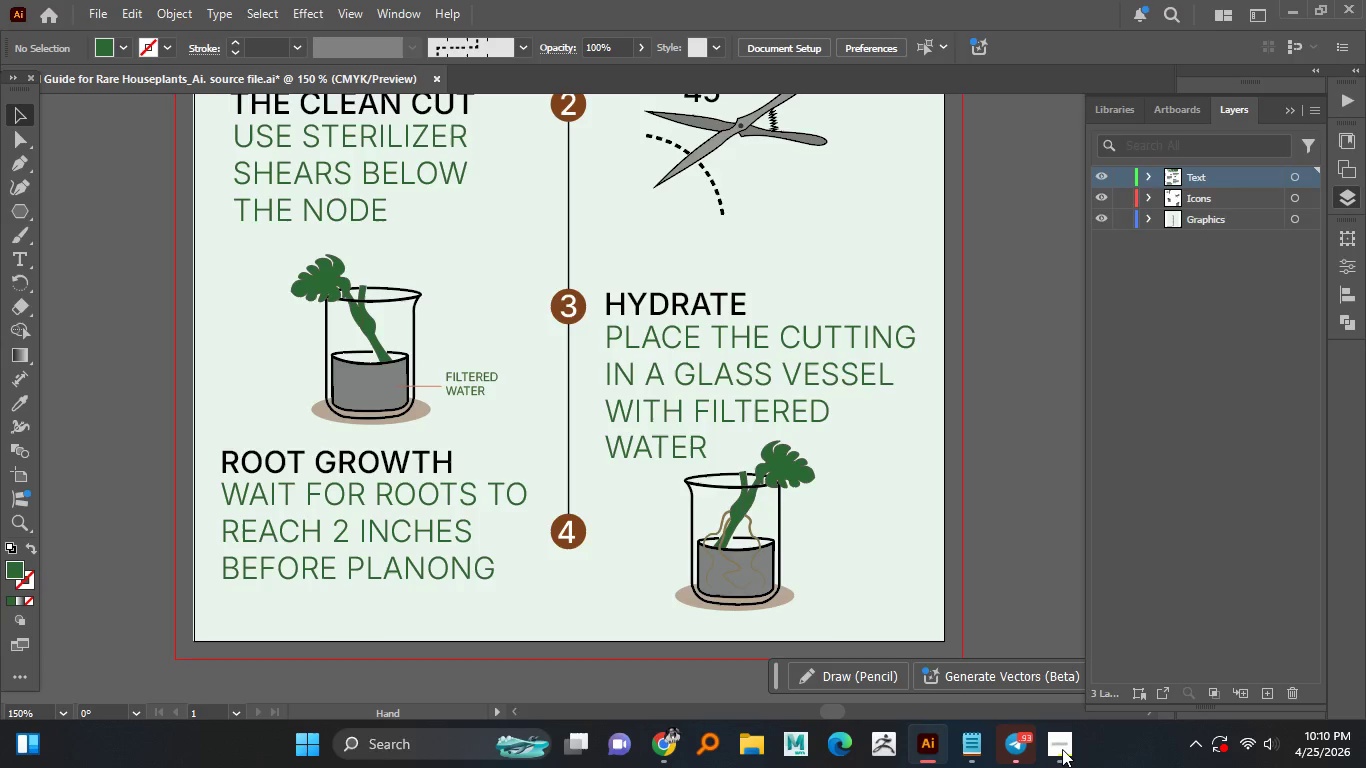 
right_click([1062, 747])
 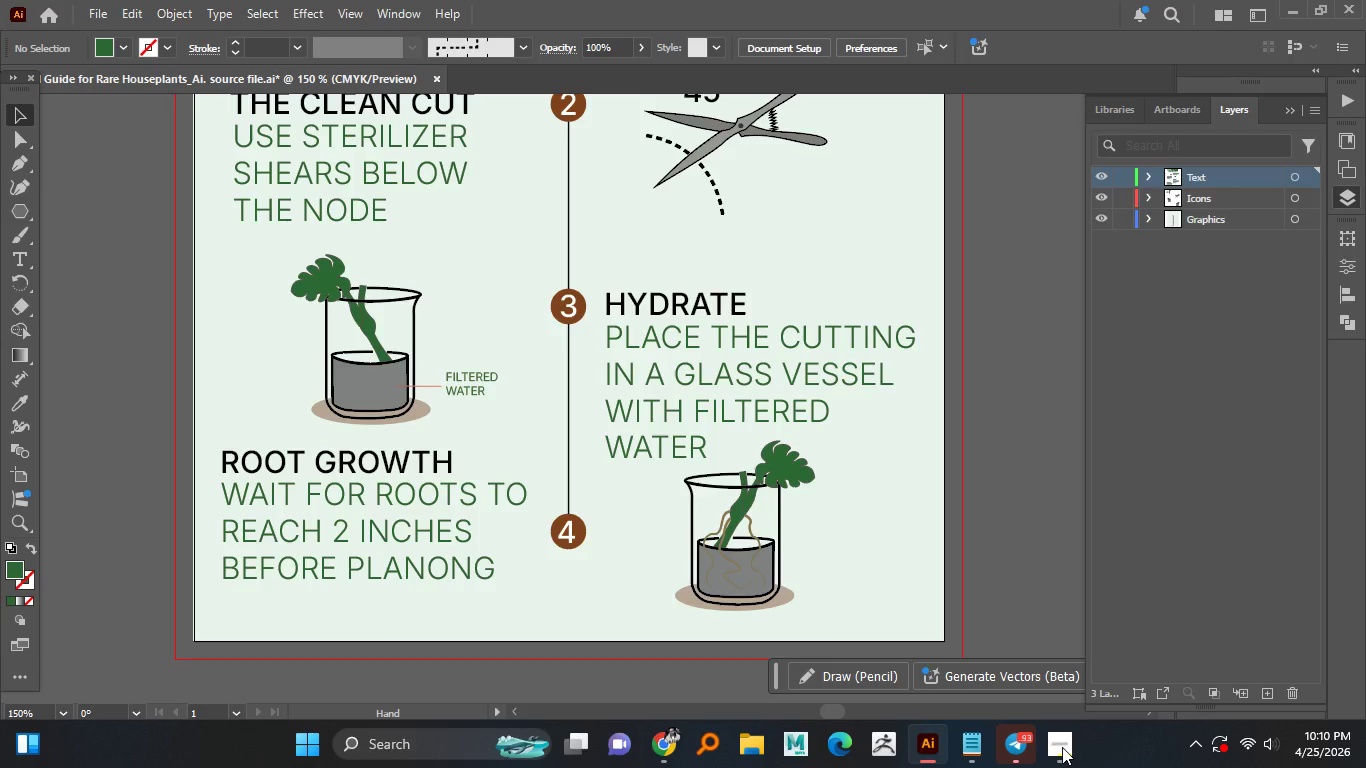 
left_click([1062, 747])
 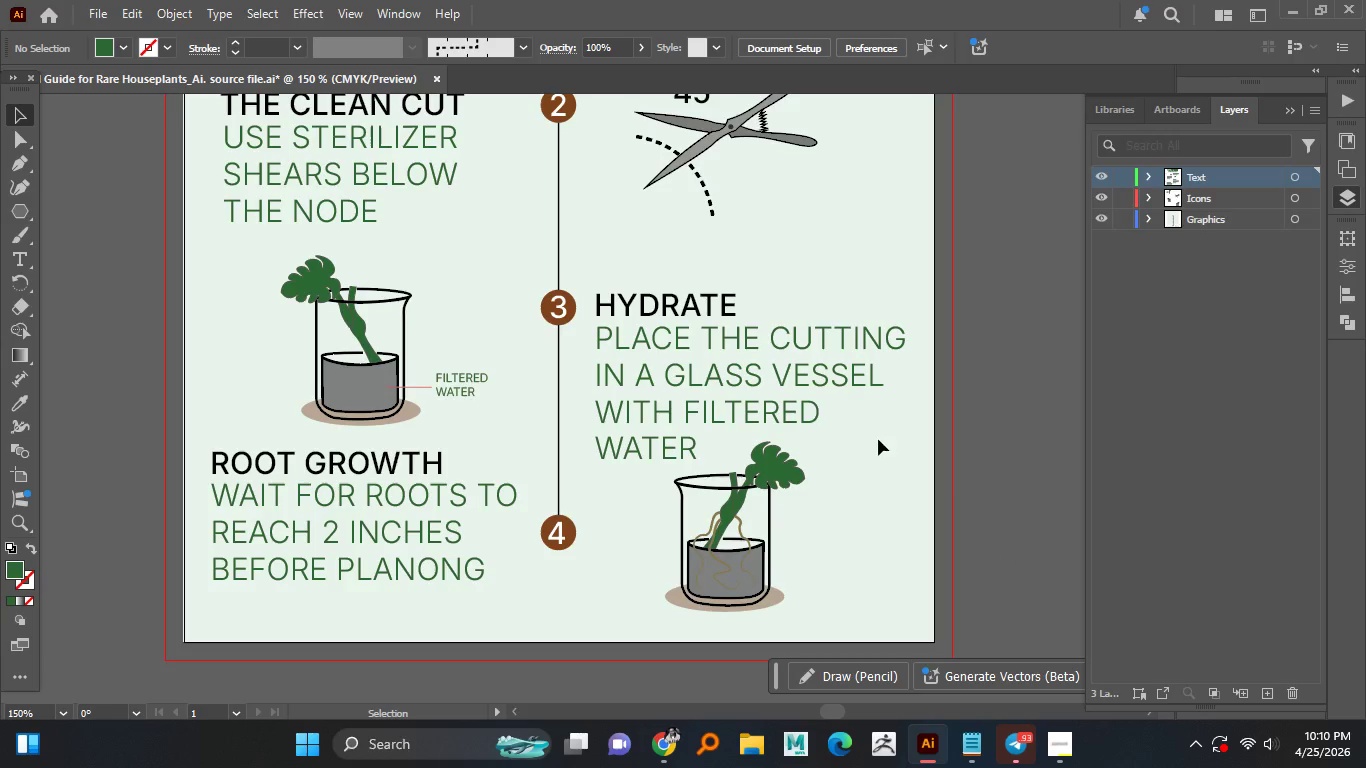 
left_click([1063, 742])